 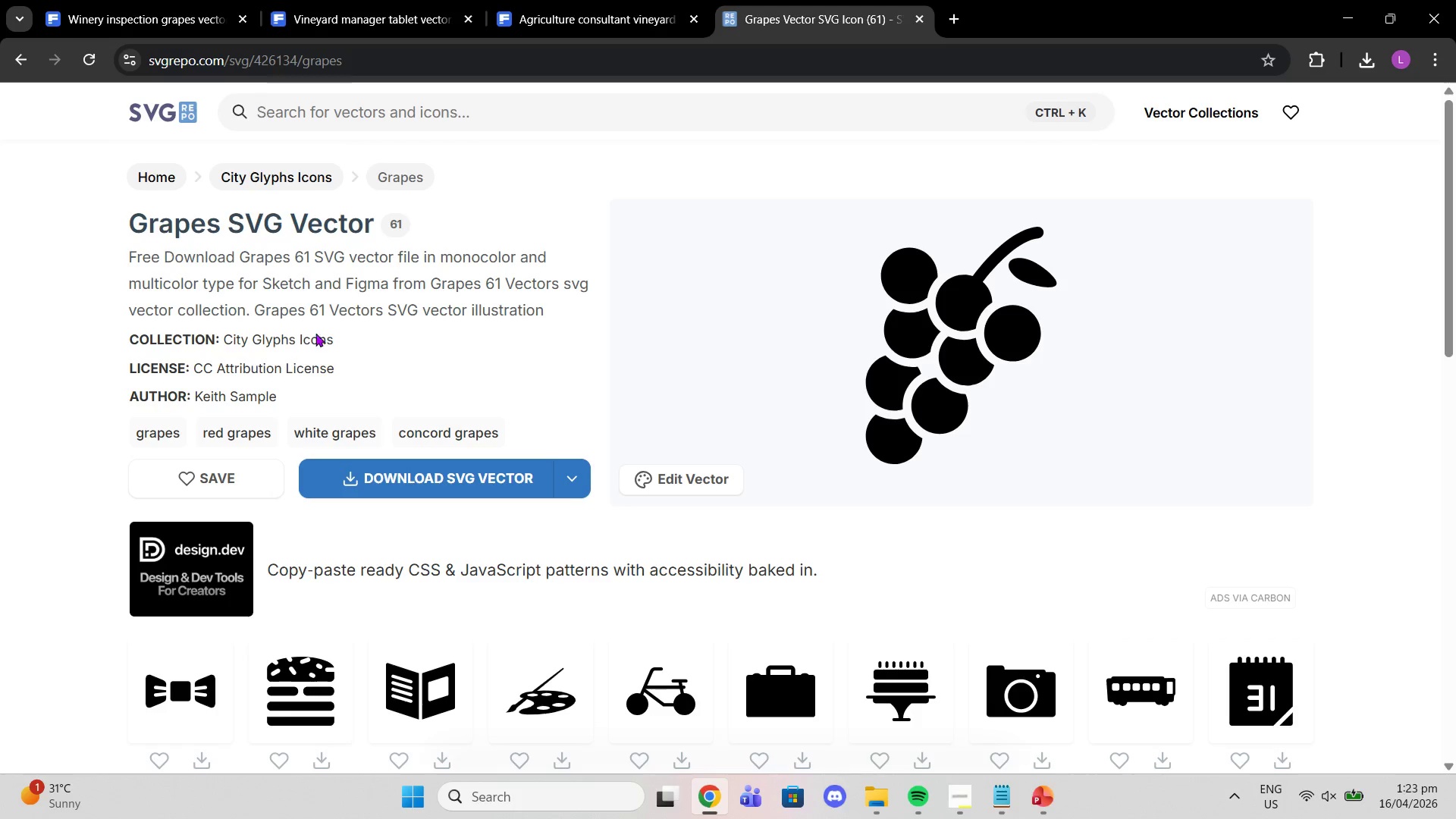 
left_click([14, 65])
 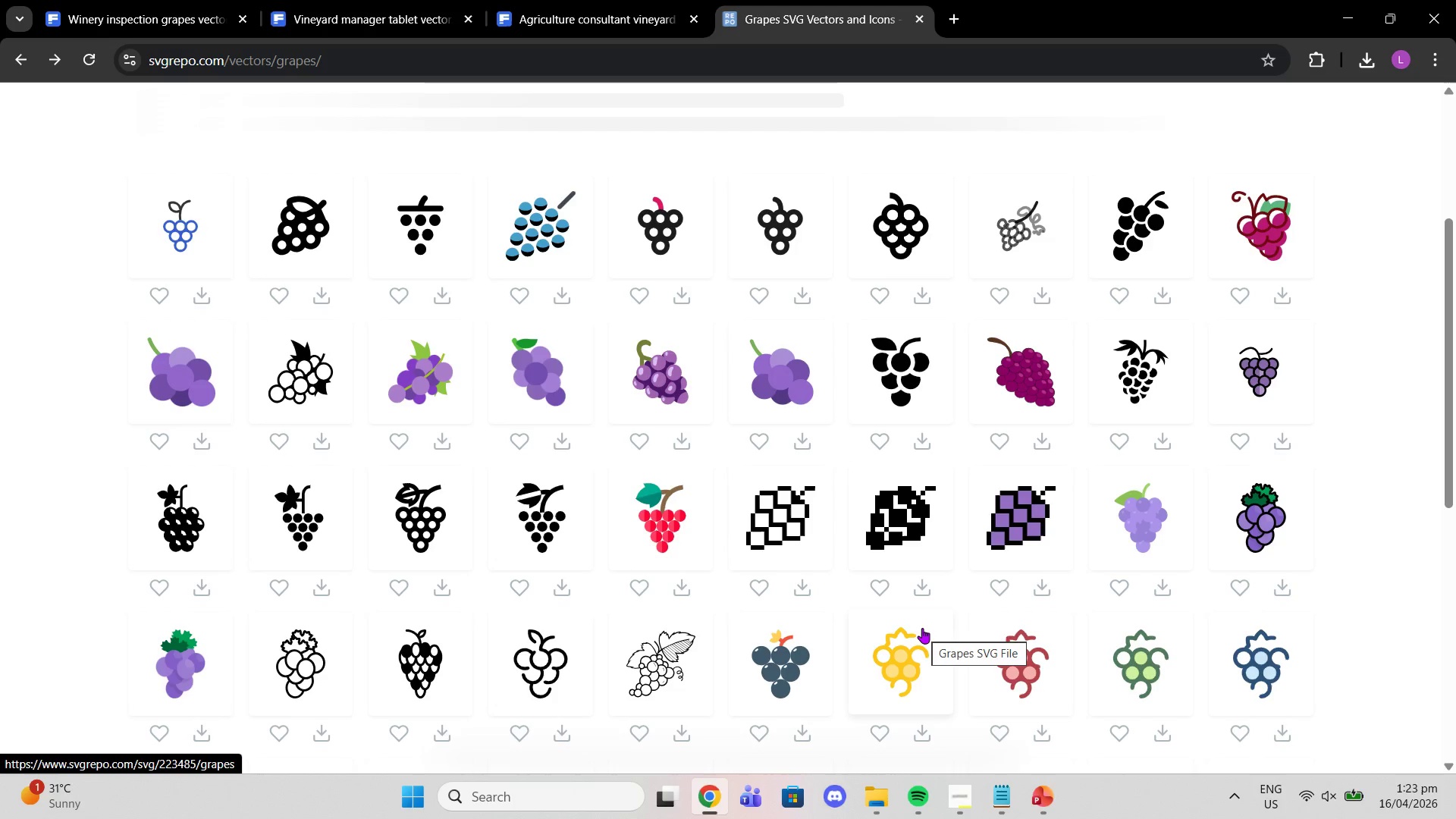 
scroll: coordinate [998, 487], scroll_direction: down, amount: 3.0
 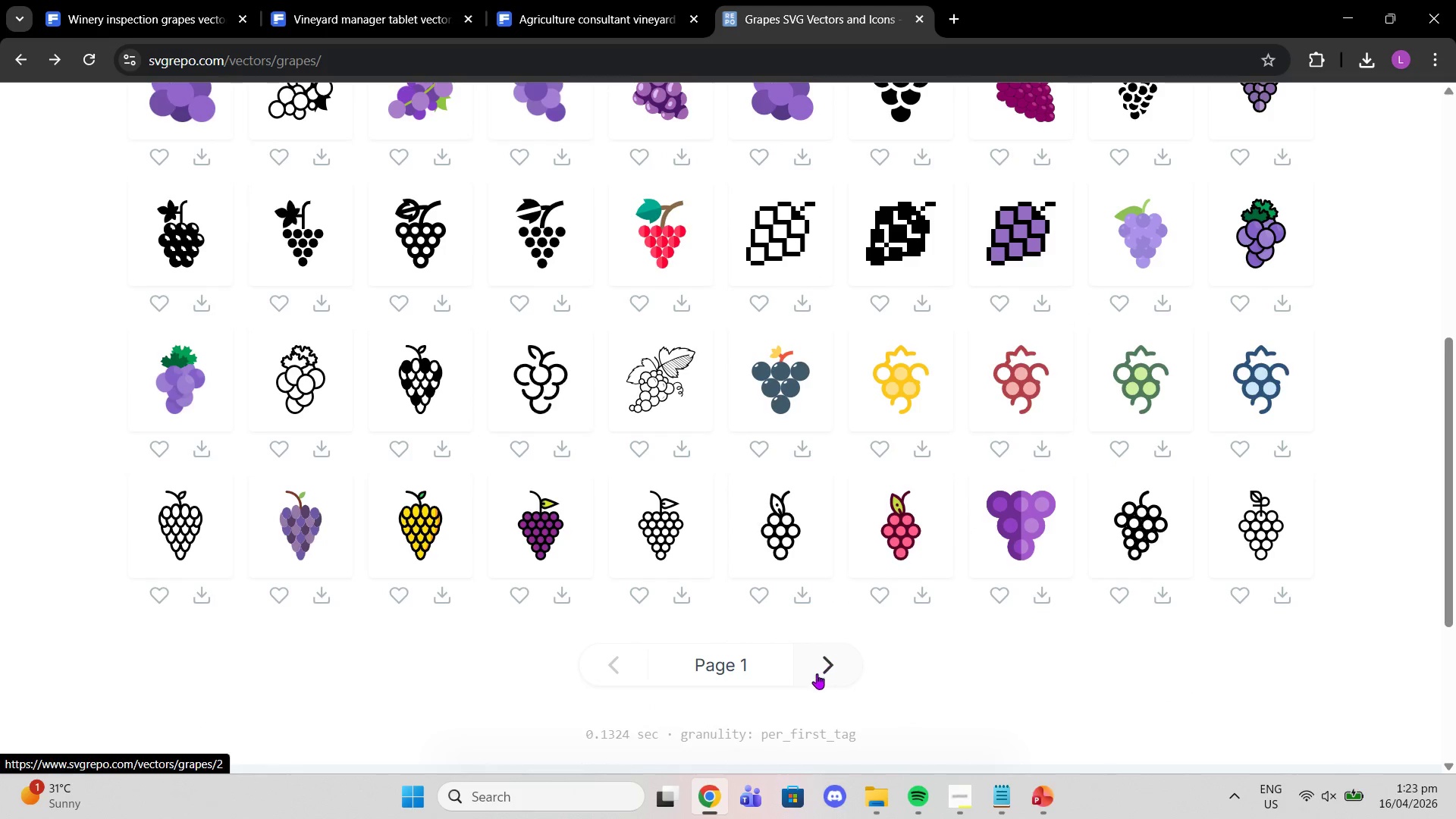 
left_click([824, 664])
 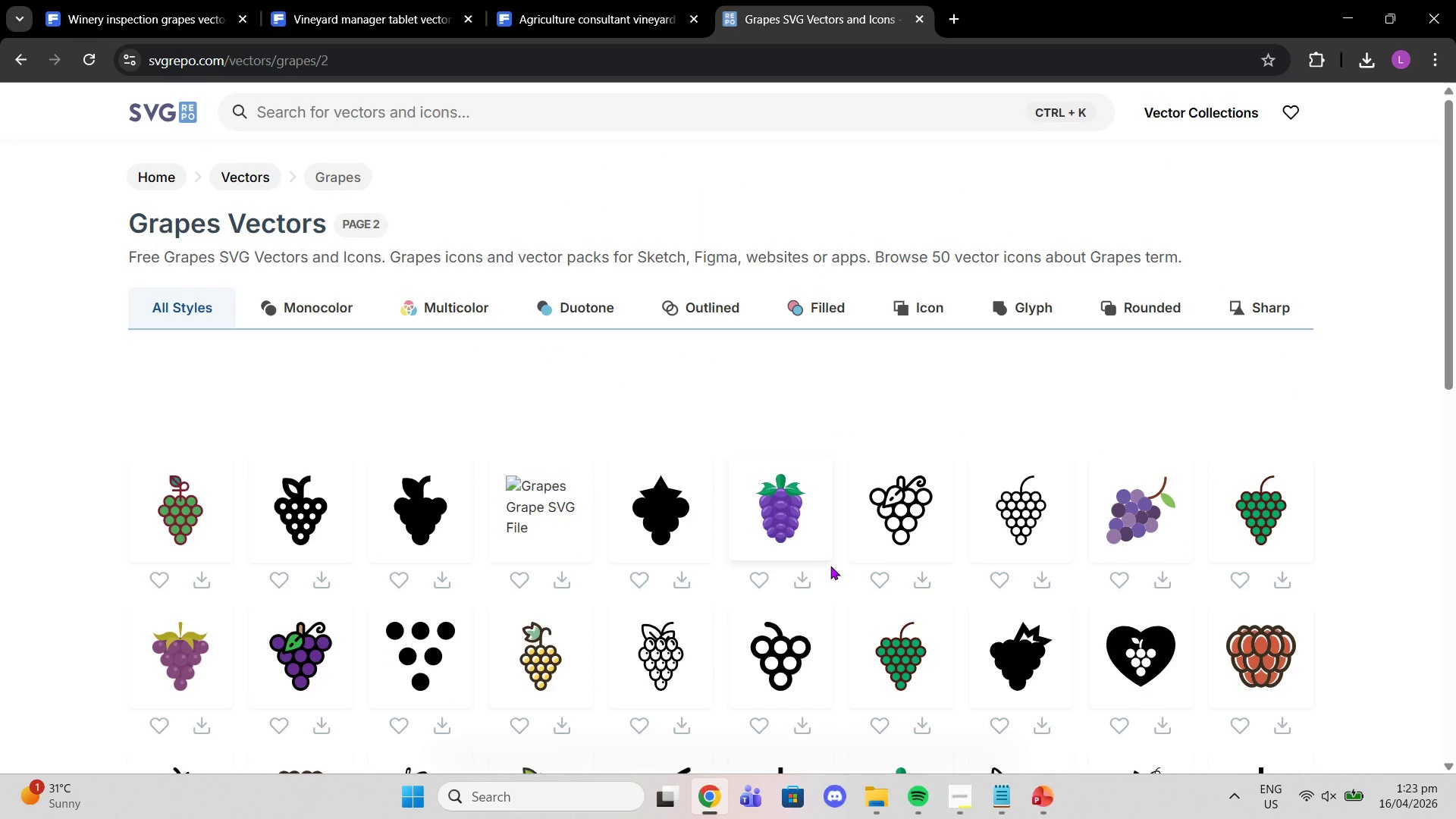 
scroll: coordinate [764, 483], scroll_direction: down, amount: 5.0
 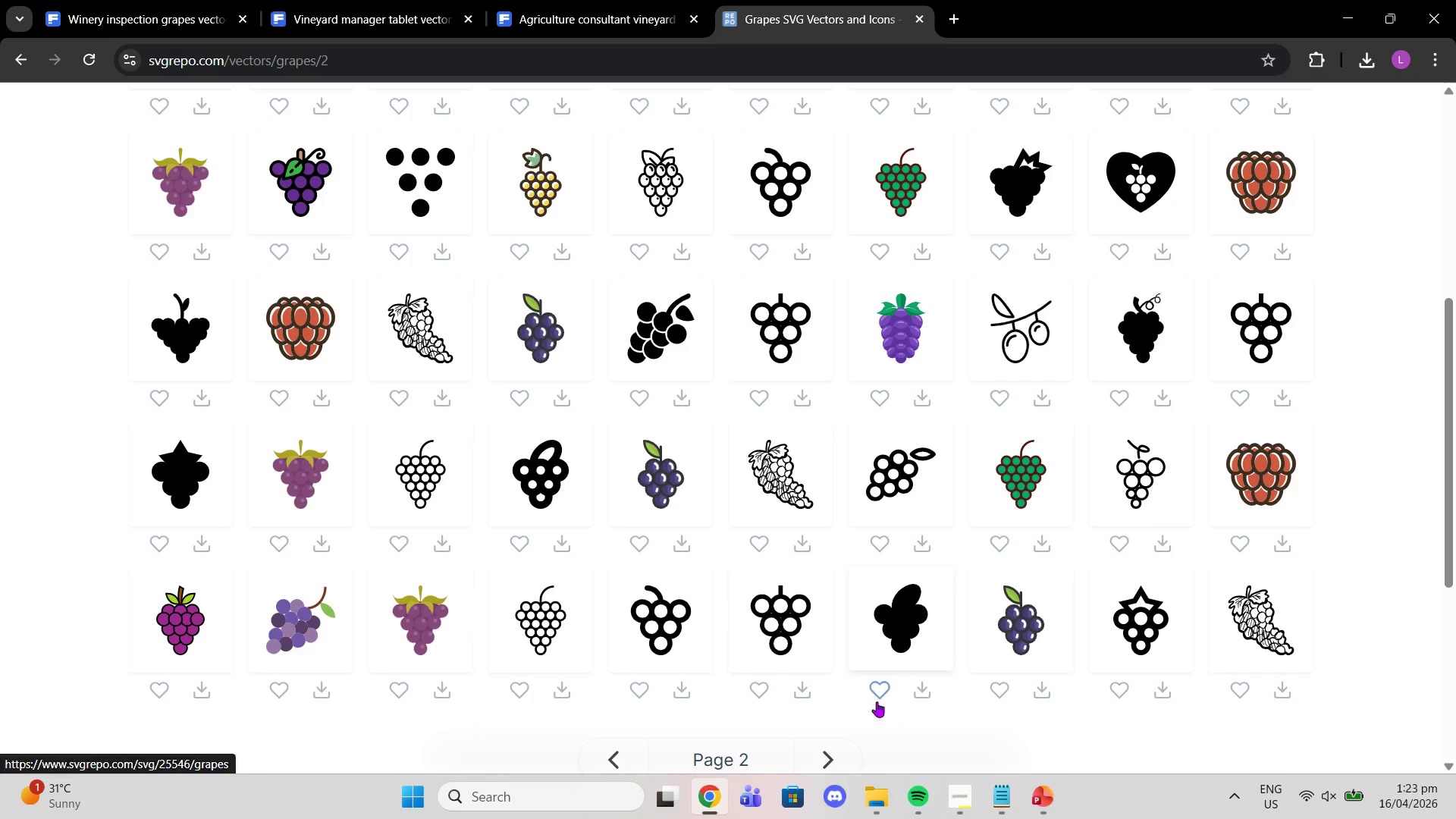 
left_click([825, 754])
 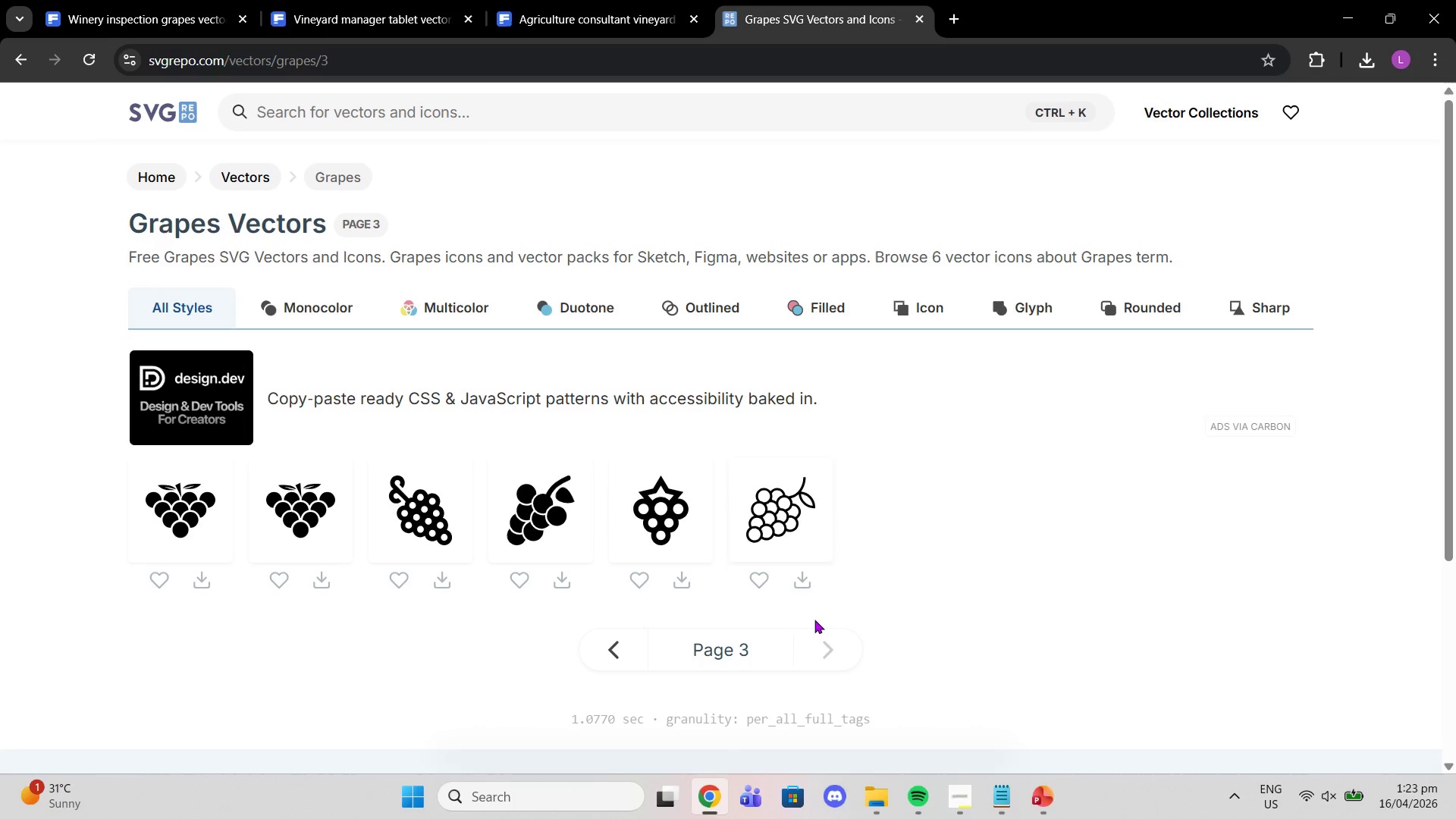 
wait(7.22)
 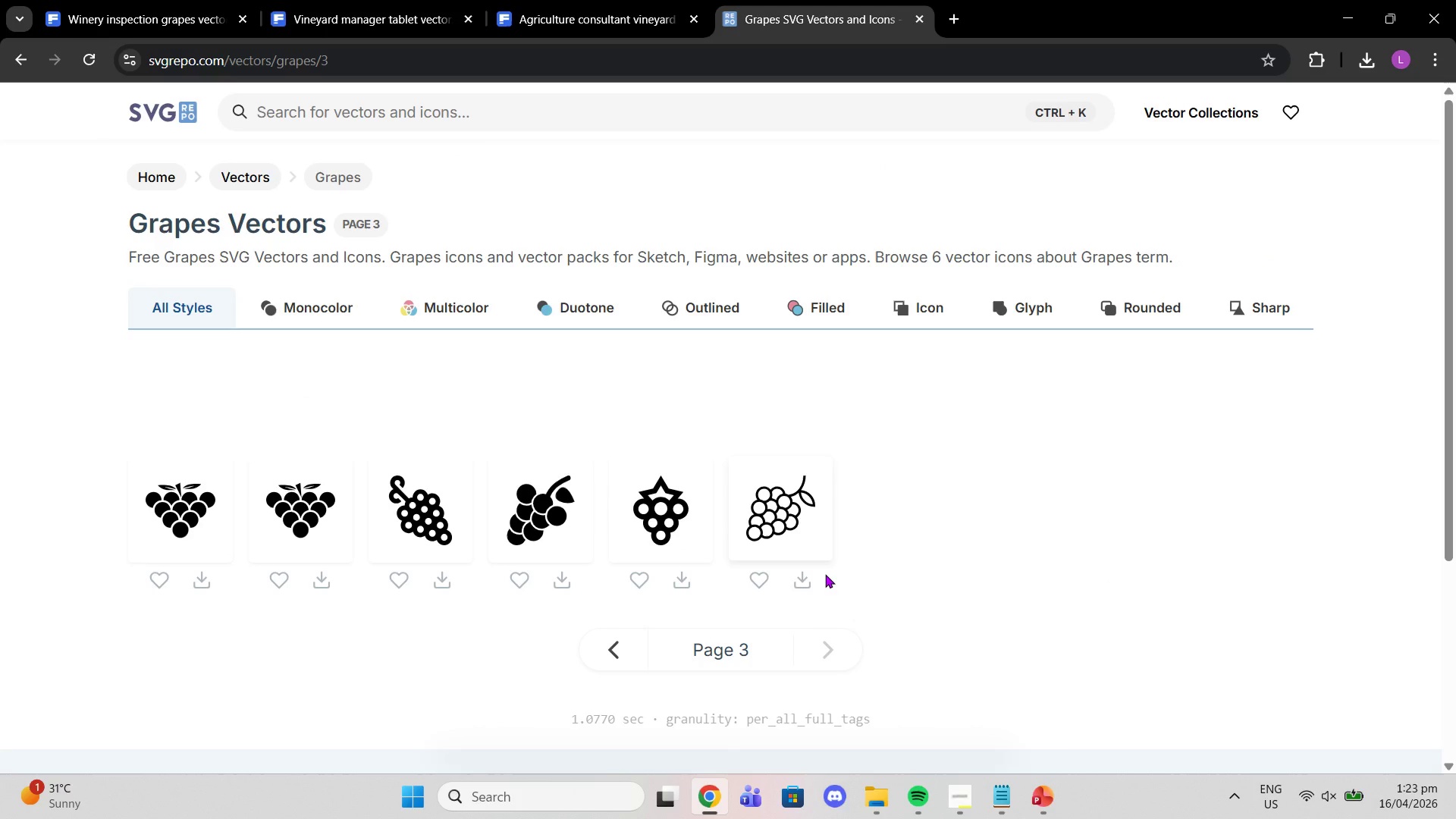 
left_click([1055, 783])
 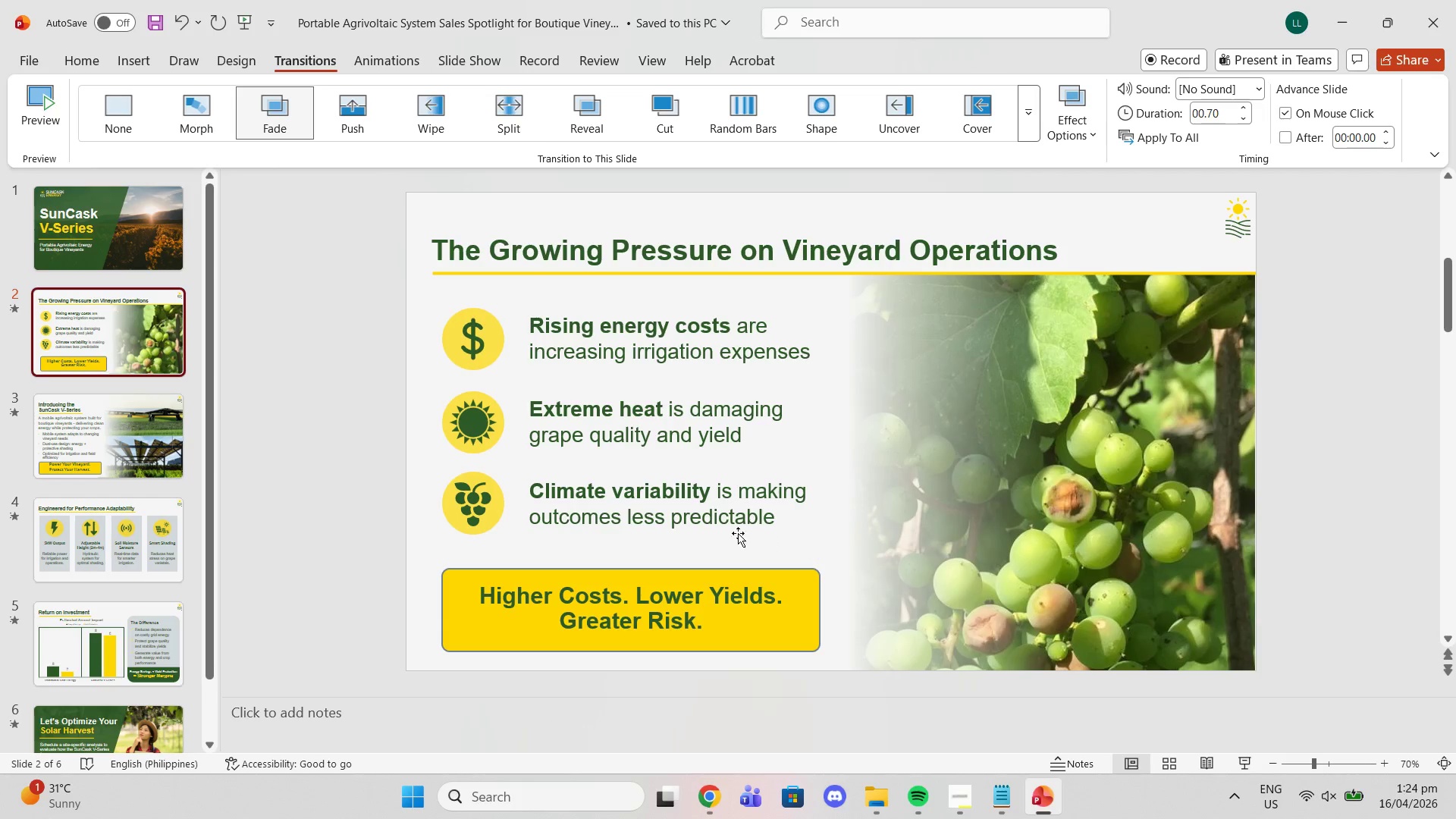 
scroll: coordinate [687, 533], scroll_direction: down, amount: 2.0
 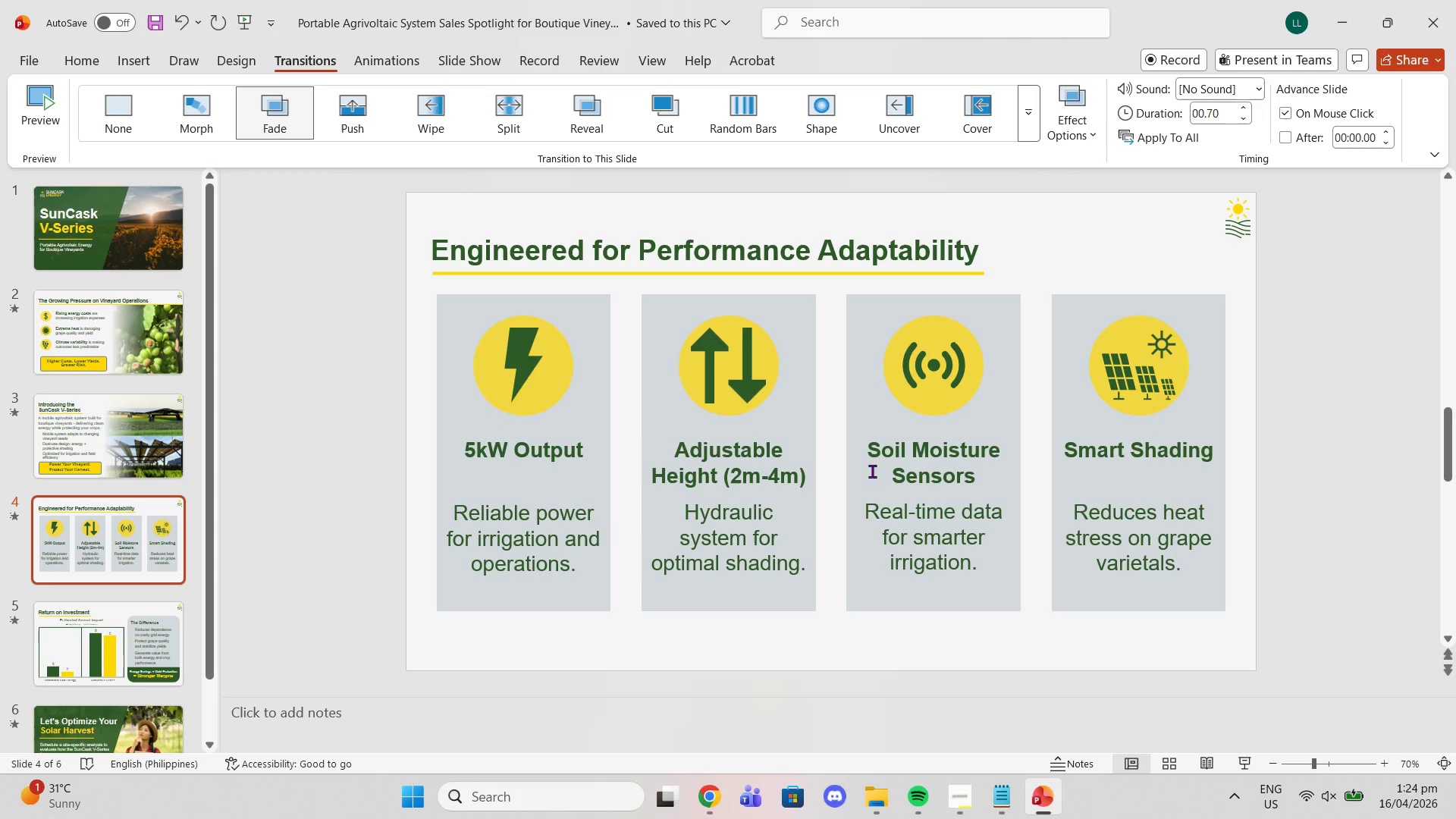 
left_click([717, 793])
 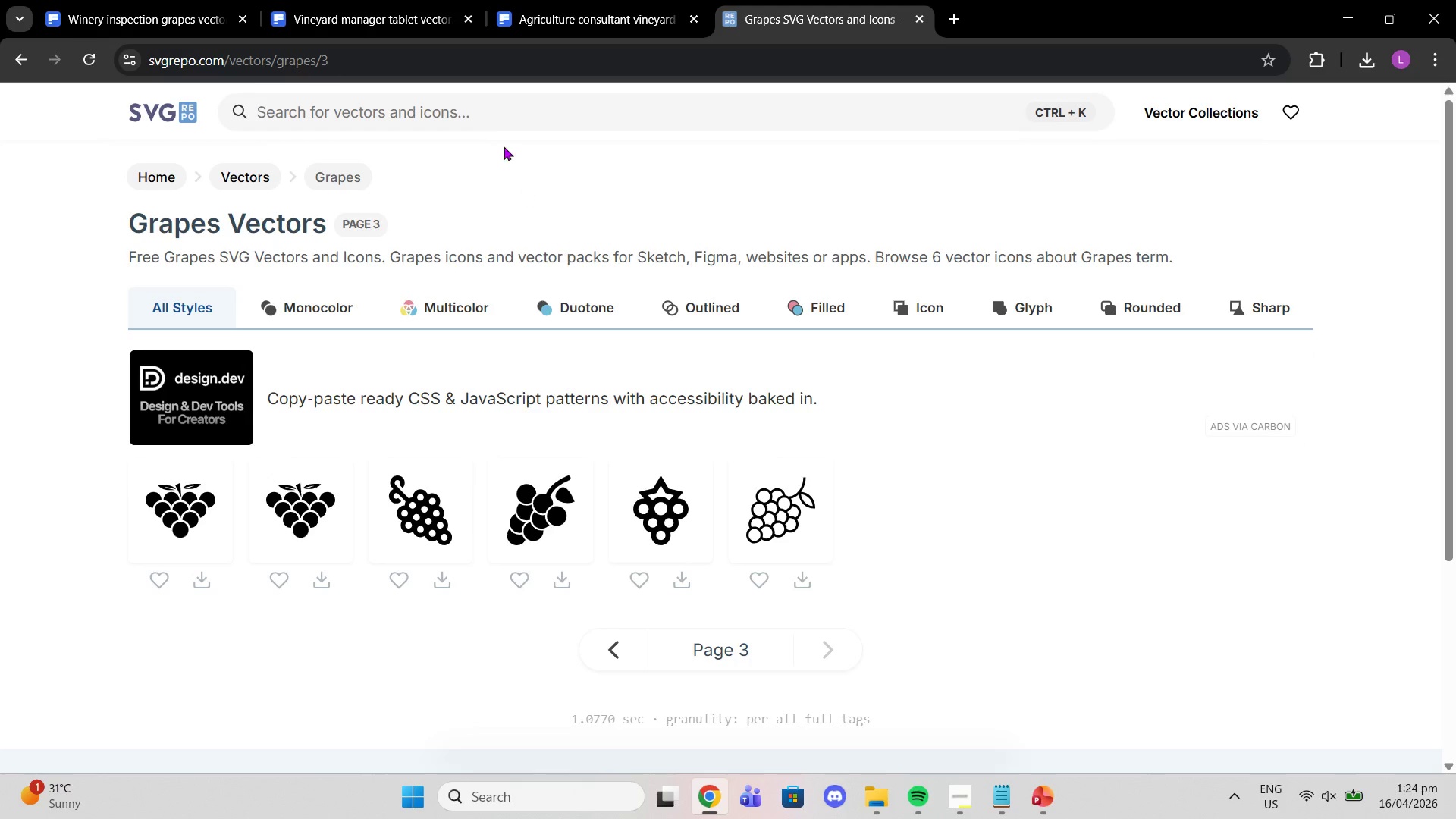 
left_click([492, 111])
 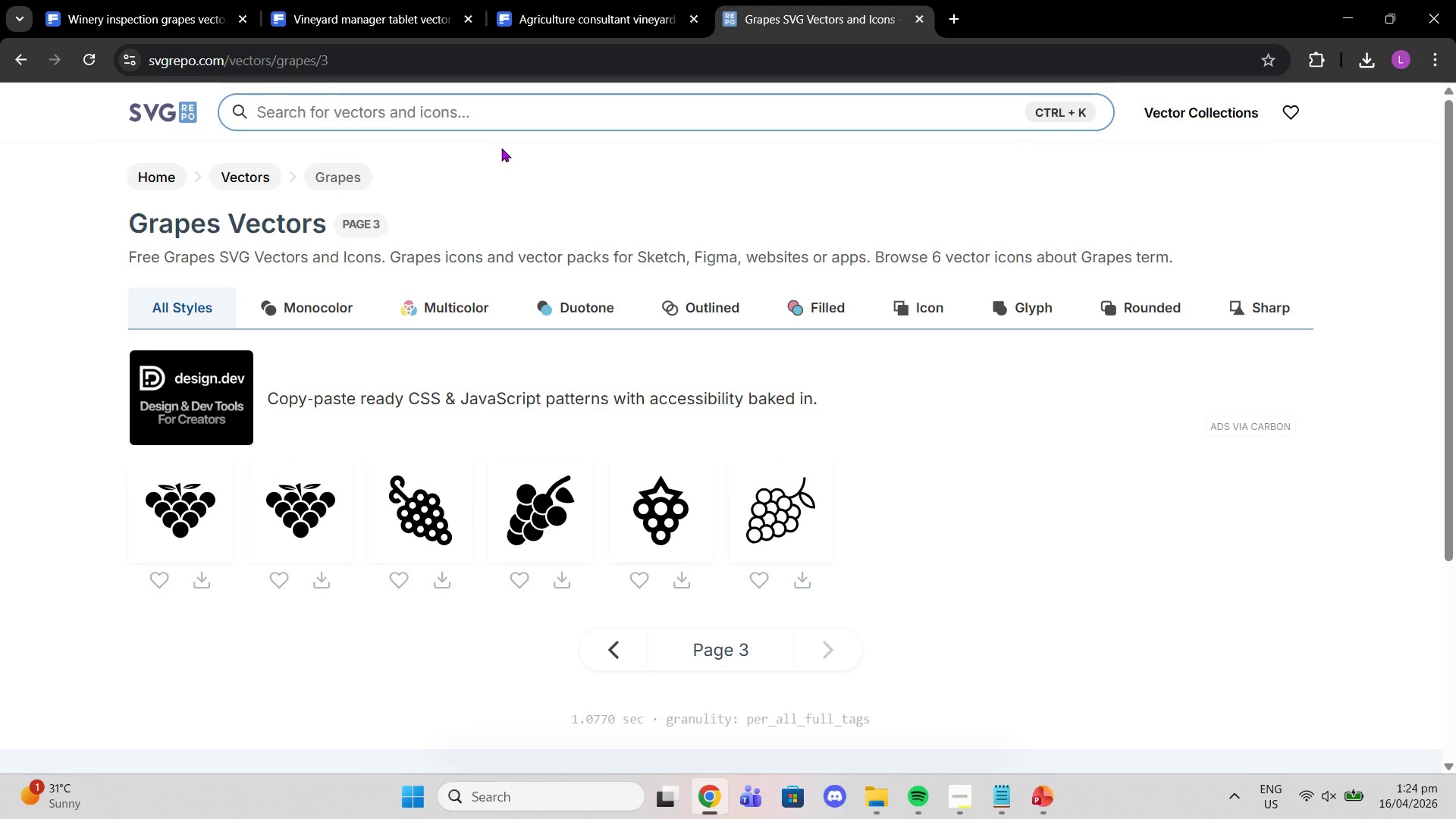 
wait(6.69)
 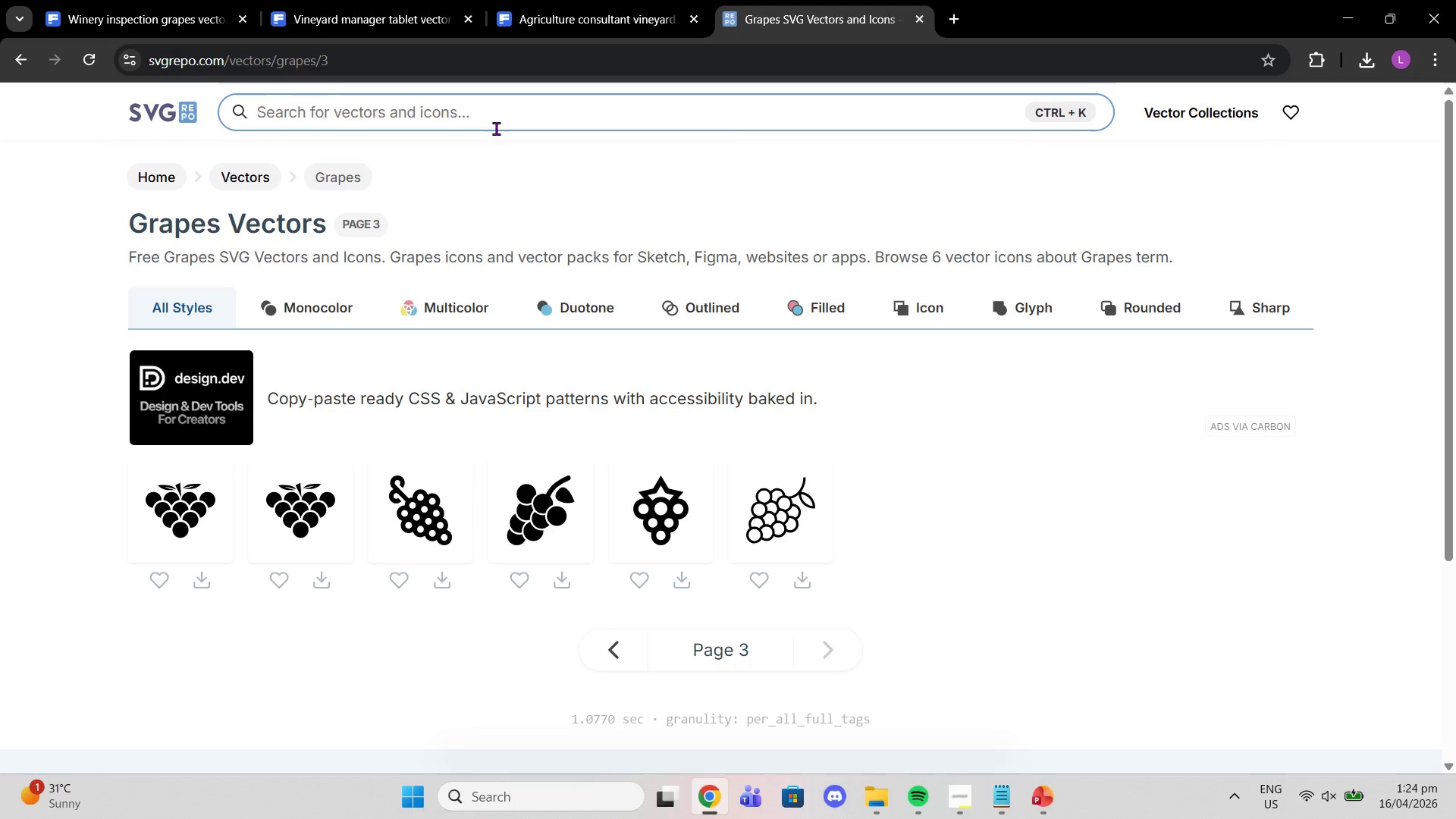 
type(as)
key(Backspace)
key(Backspace)
type(sensor)
 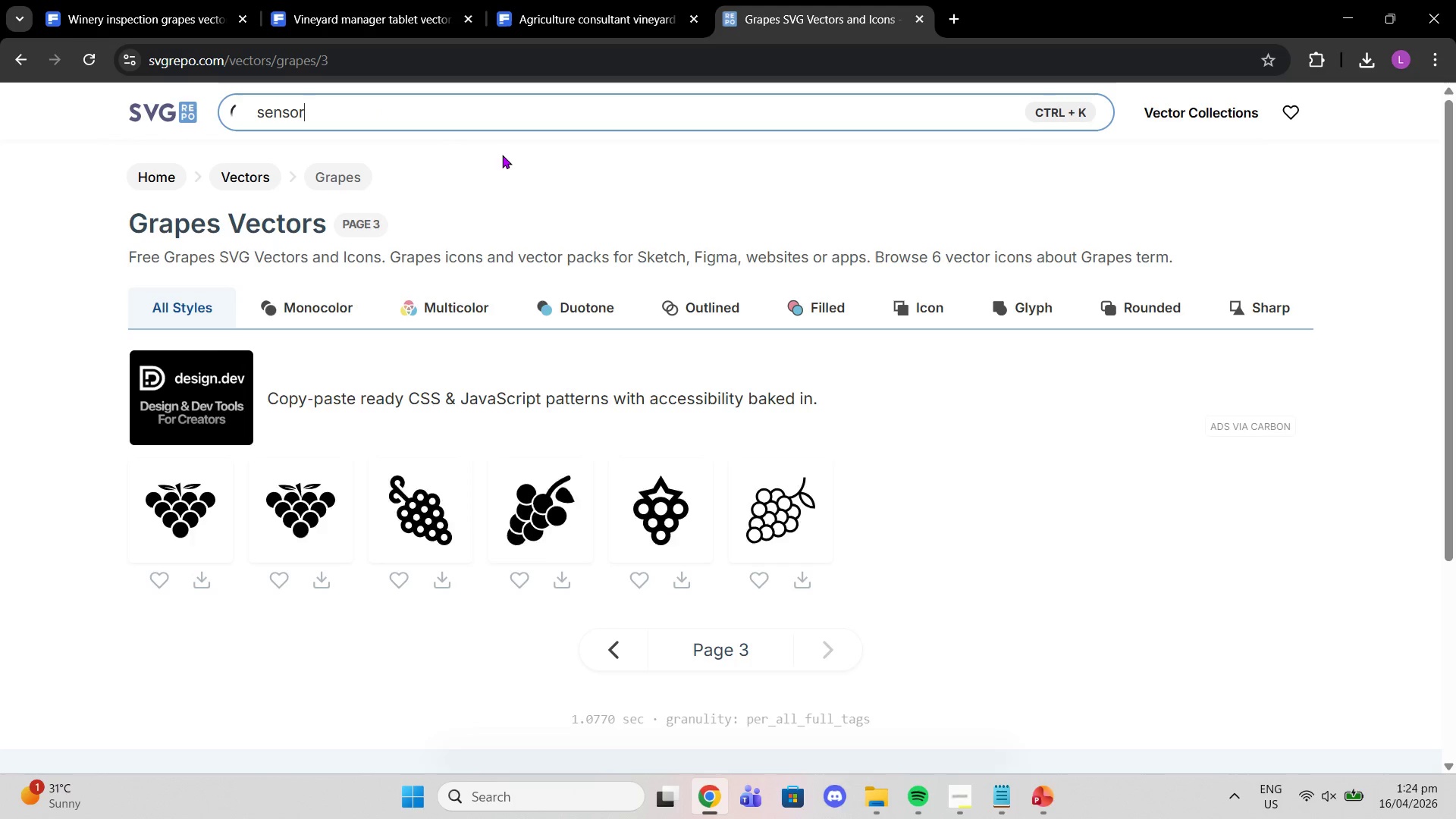 
key(Enter)
 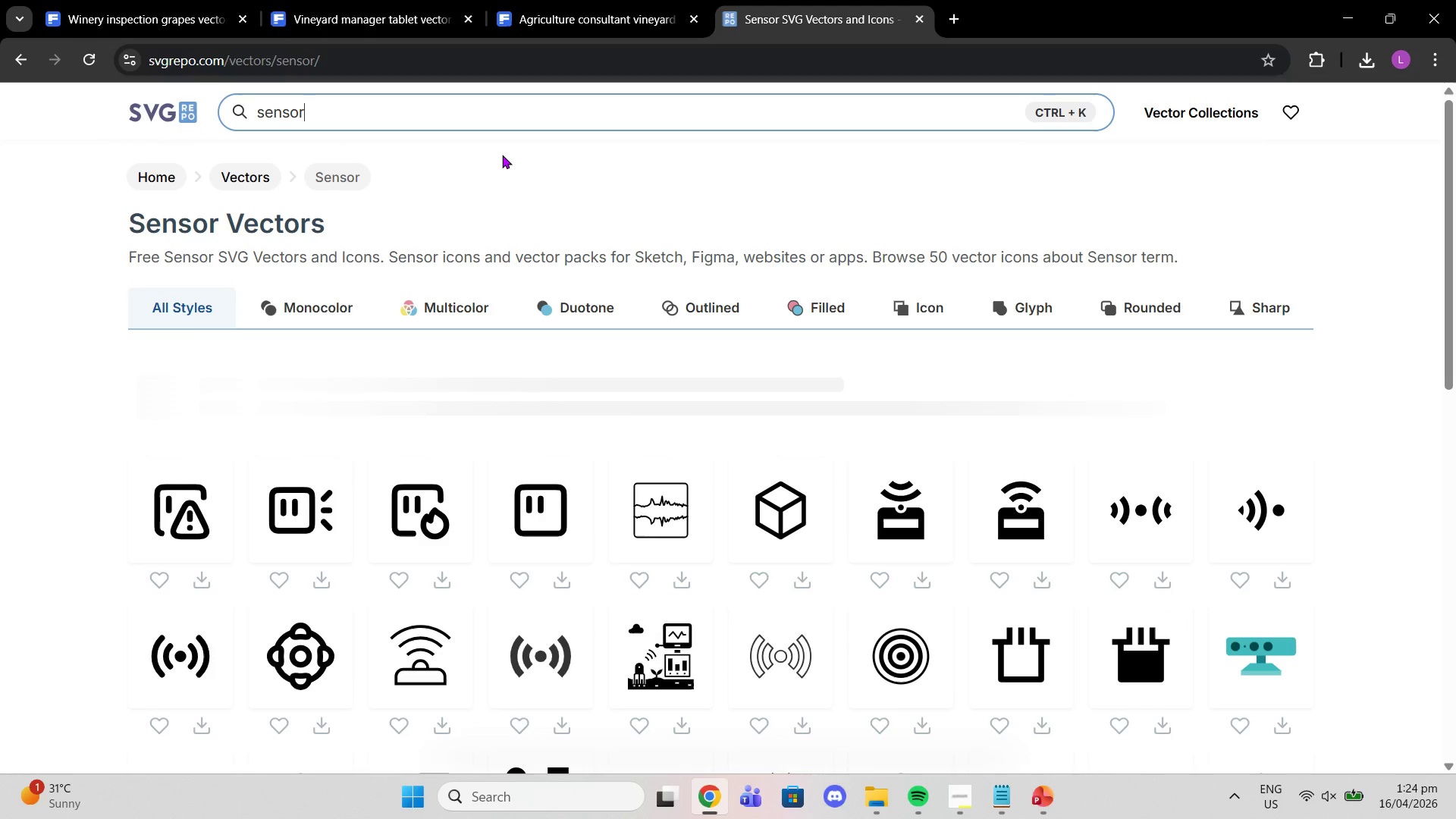 
scroll: coordinate [1040, 509], scroll_direction: down, amount: 5.0
 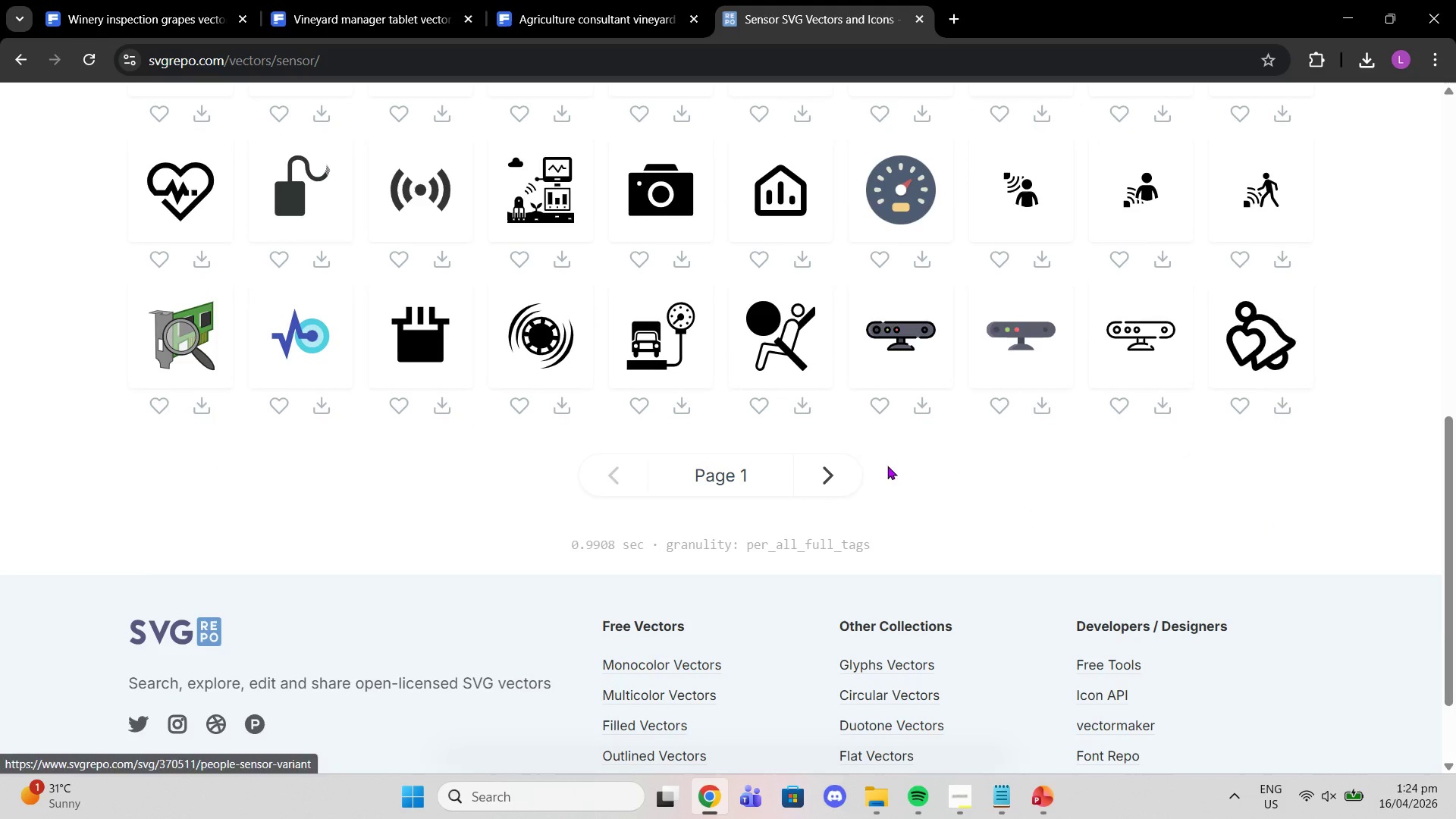 
left_click([829, 475])
 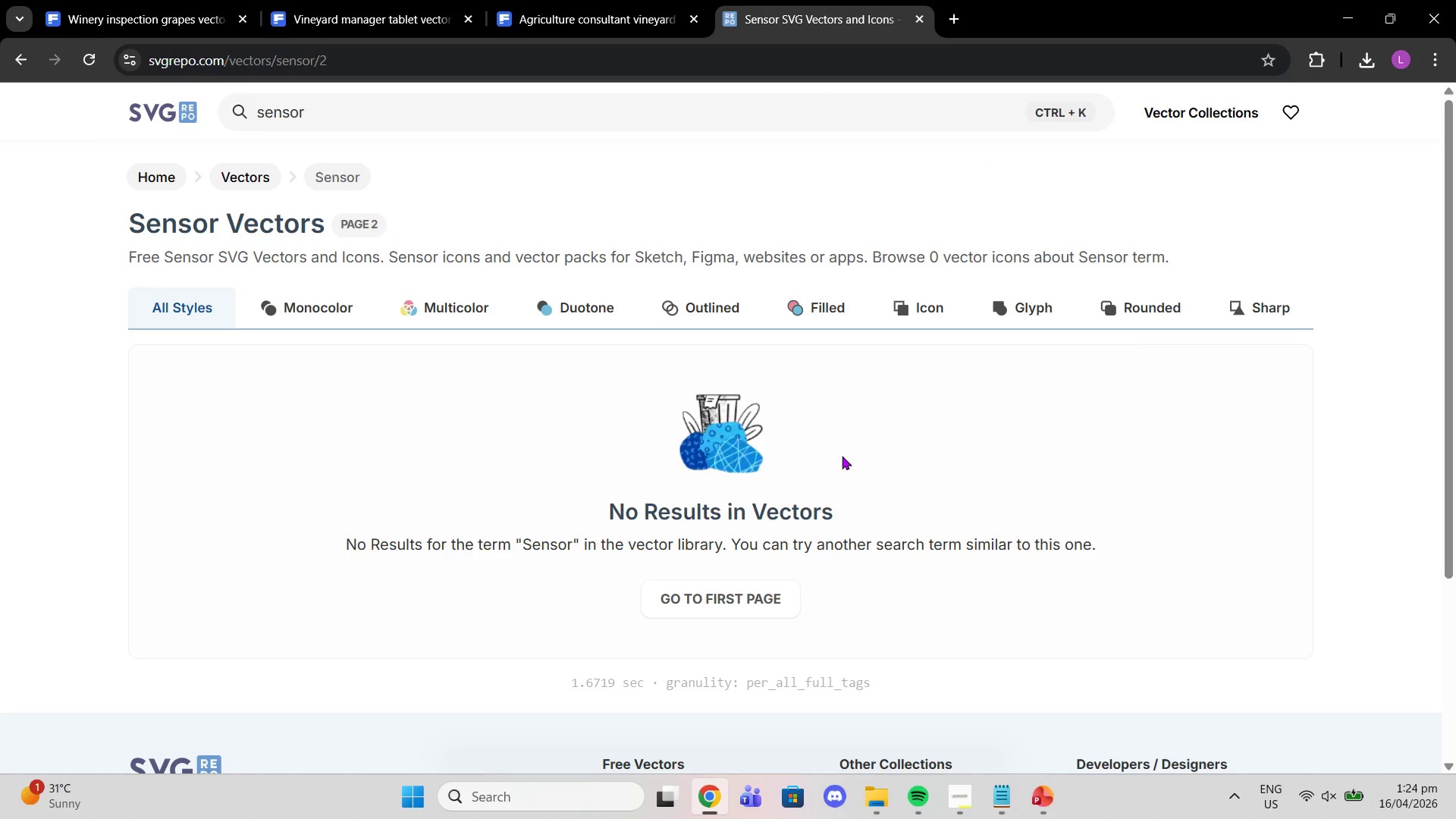 
wait(17.52)
 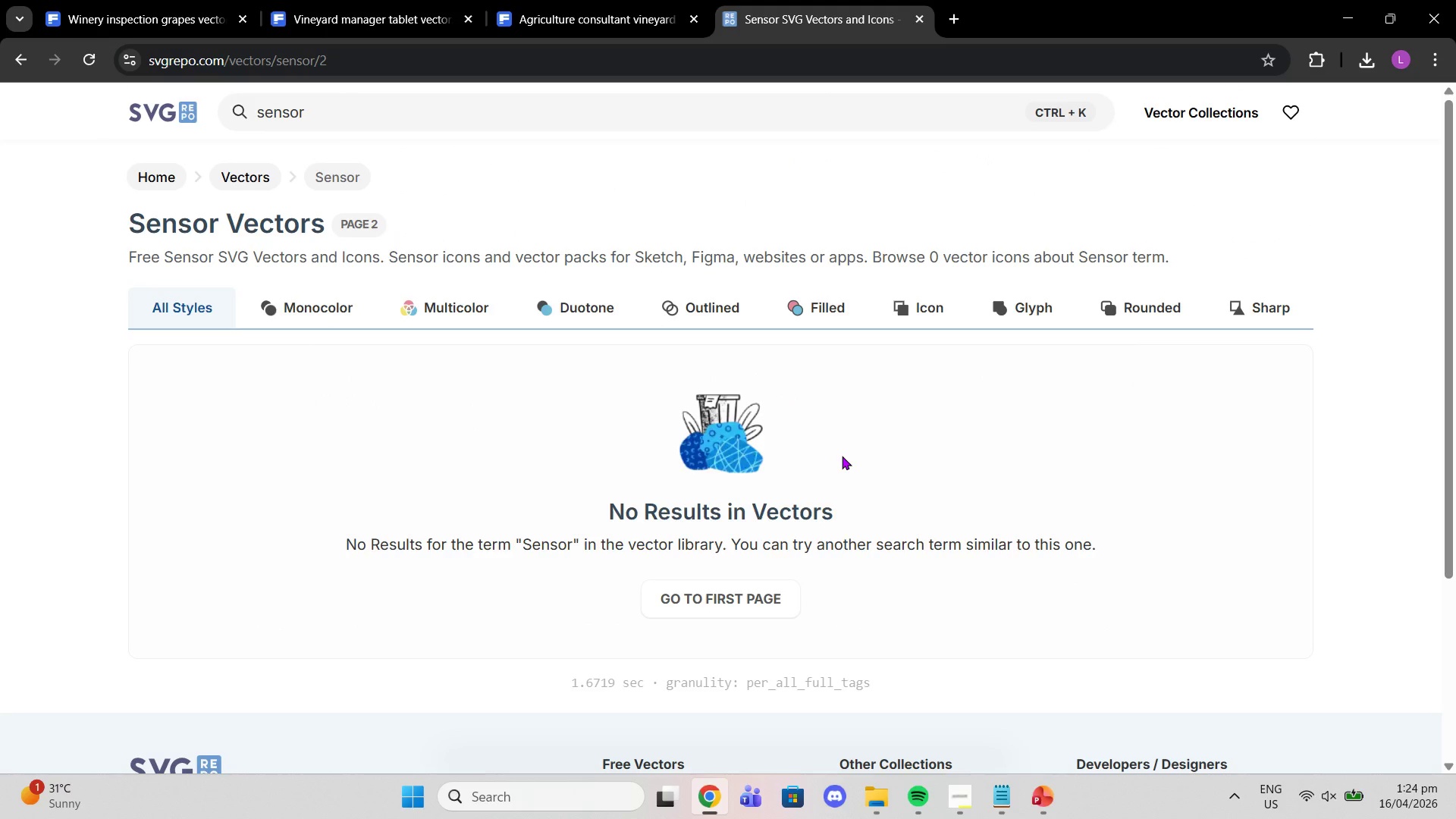 
left_click([556, 104])
 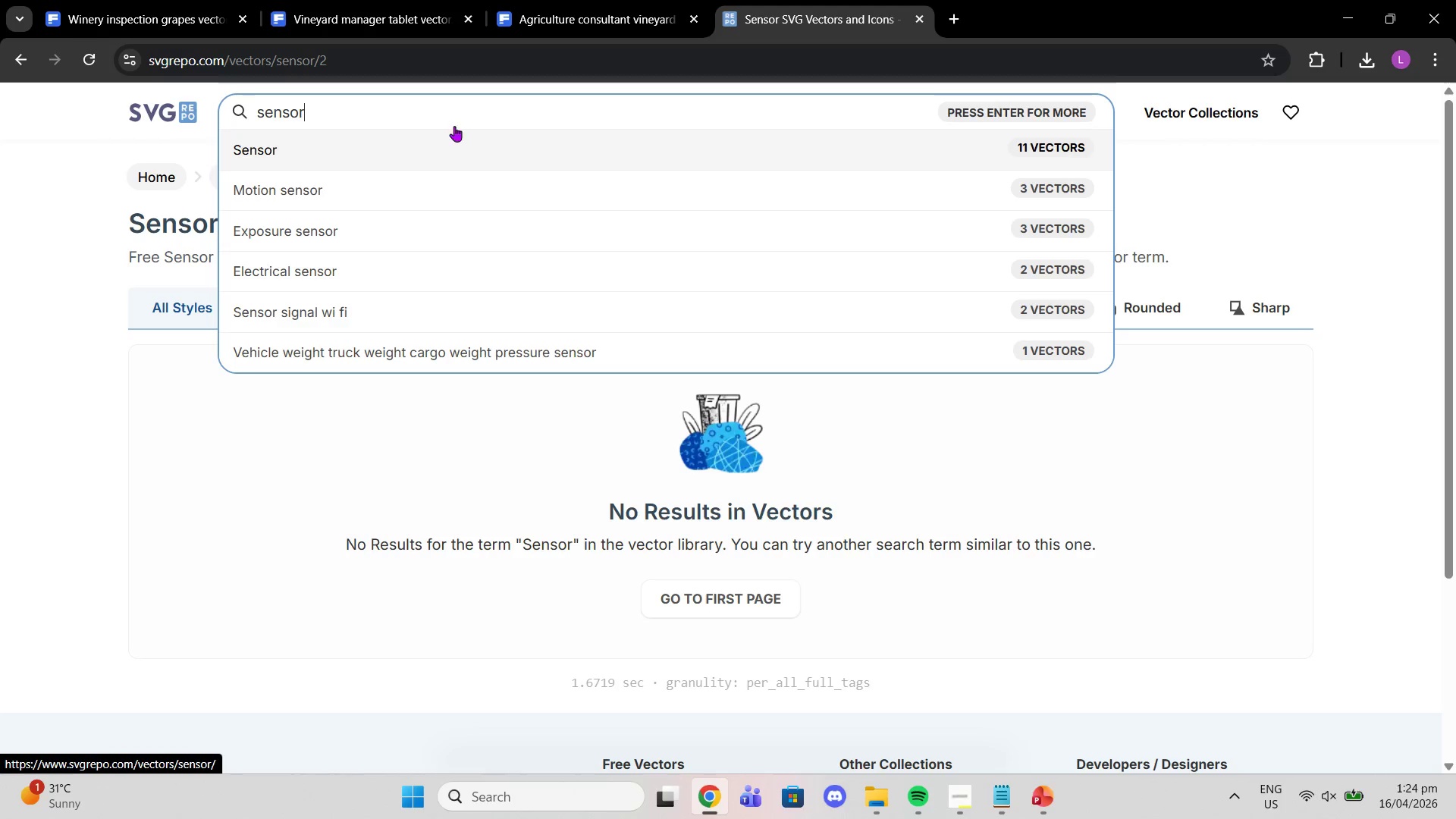 
left_click([0, 56])
 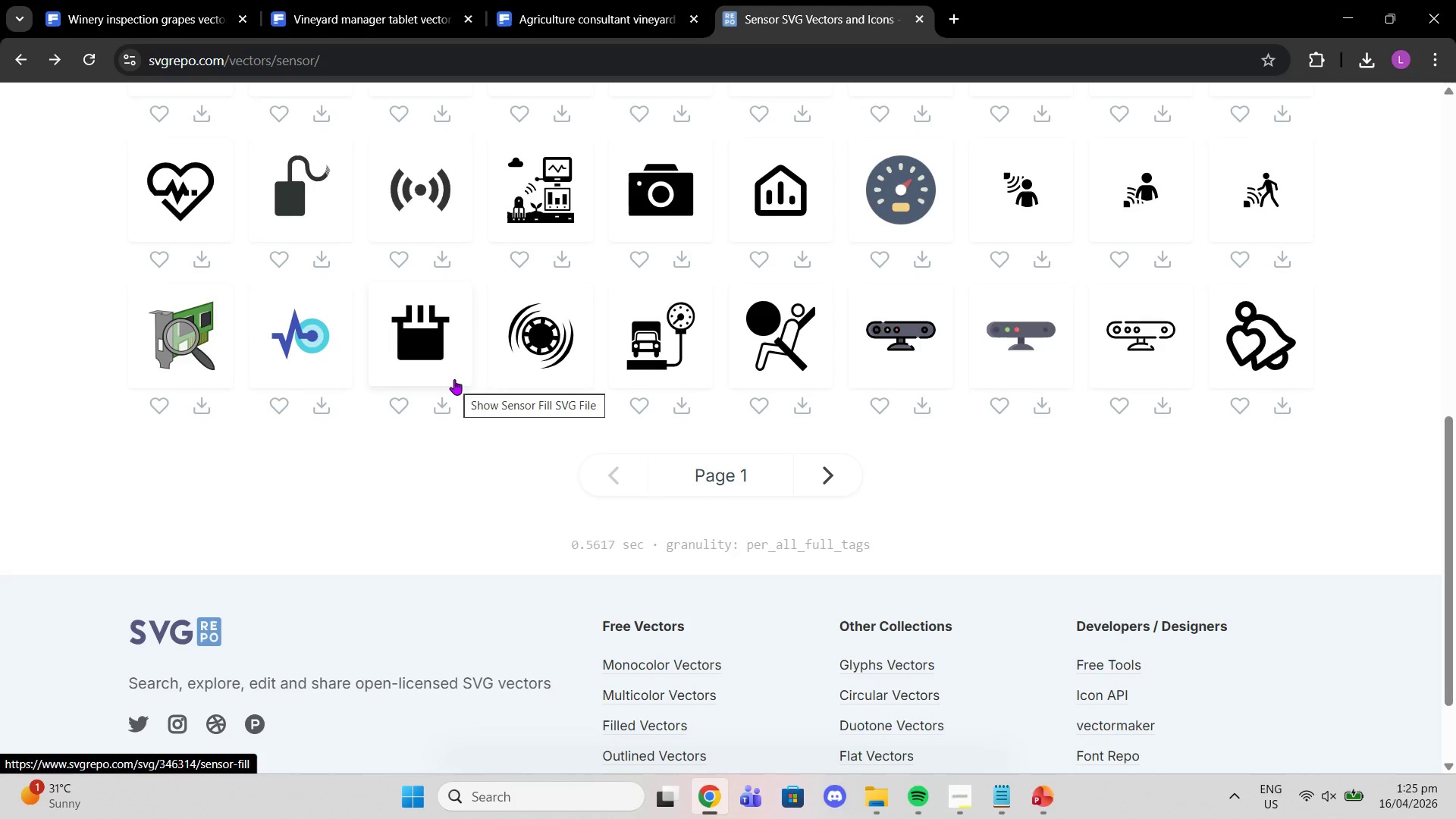 
wait(19.86)
 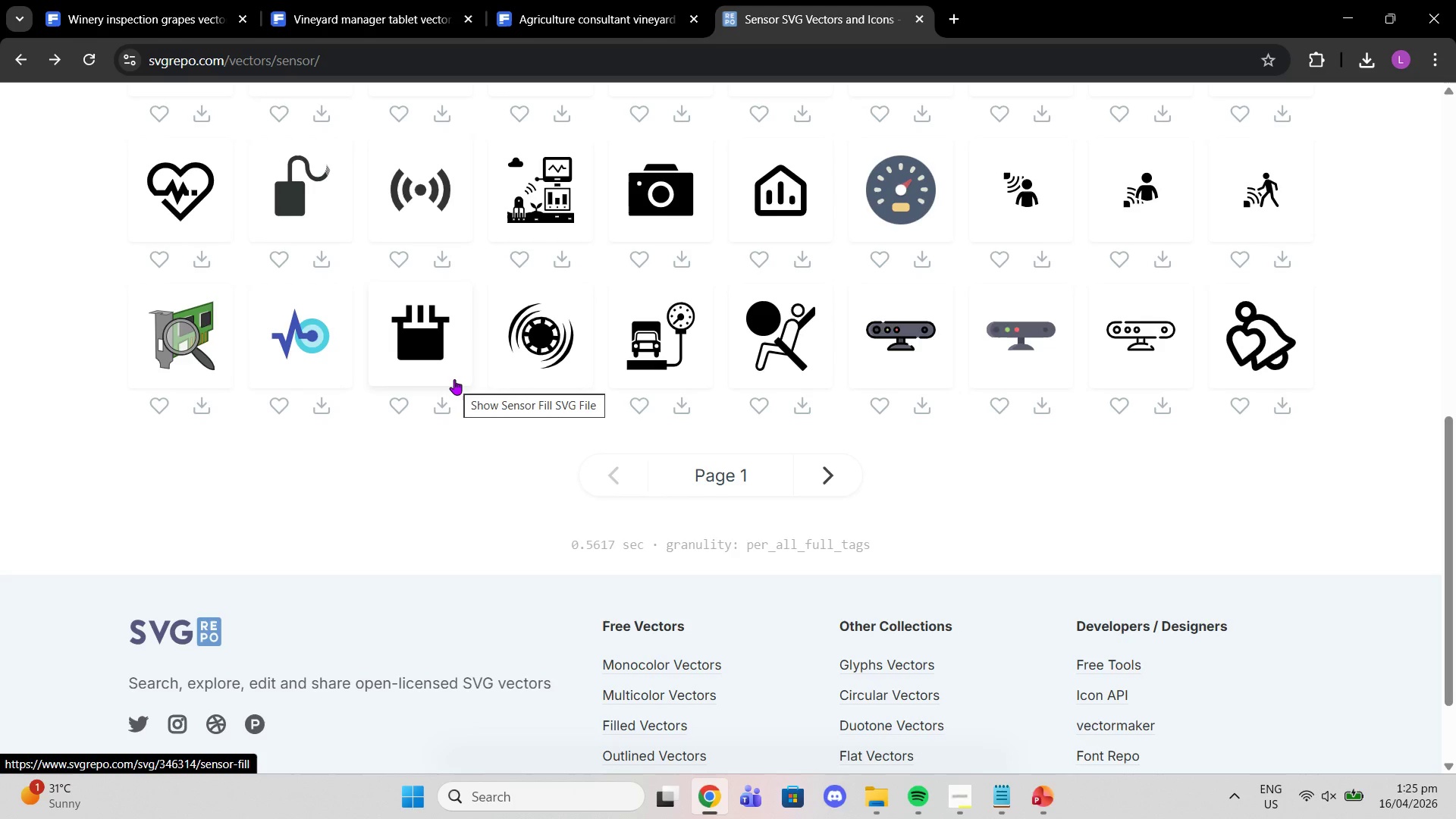 
mouse_move([450, 390])
 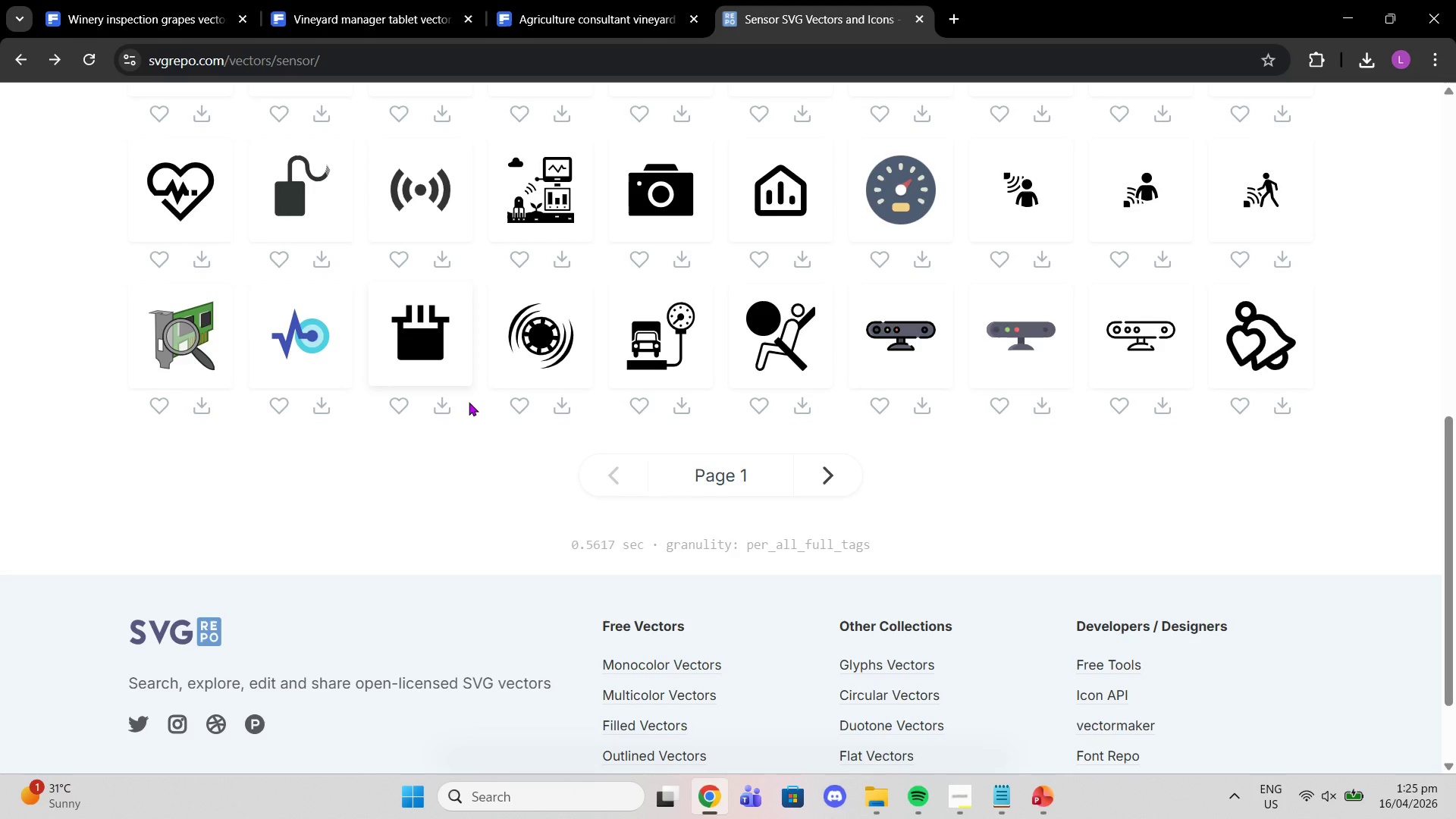 
wait(6.02)
 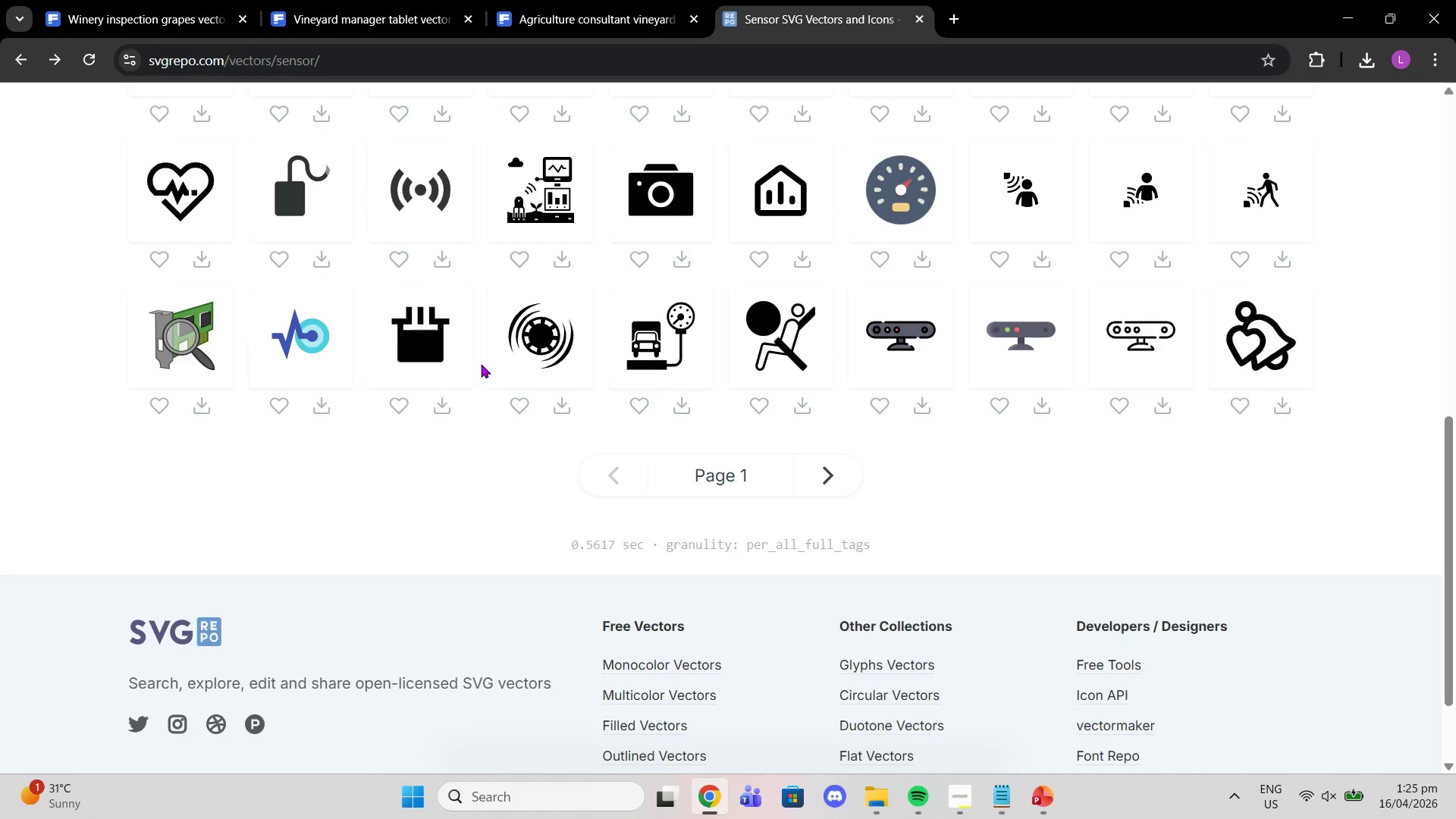 
scroll: coordinate [750, 425], scroll_direction: up, amount: 2.0
 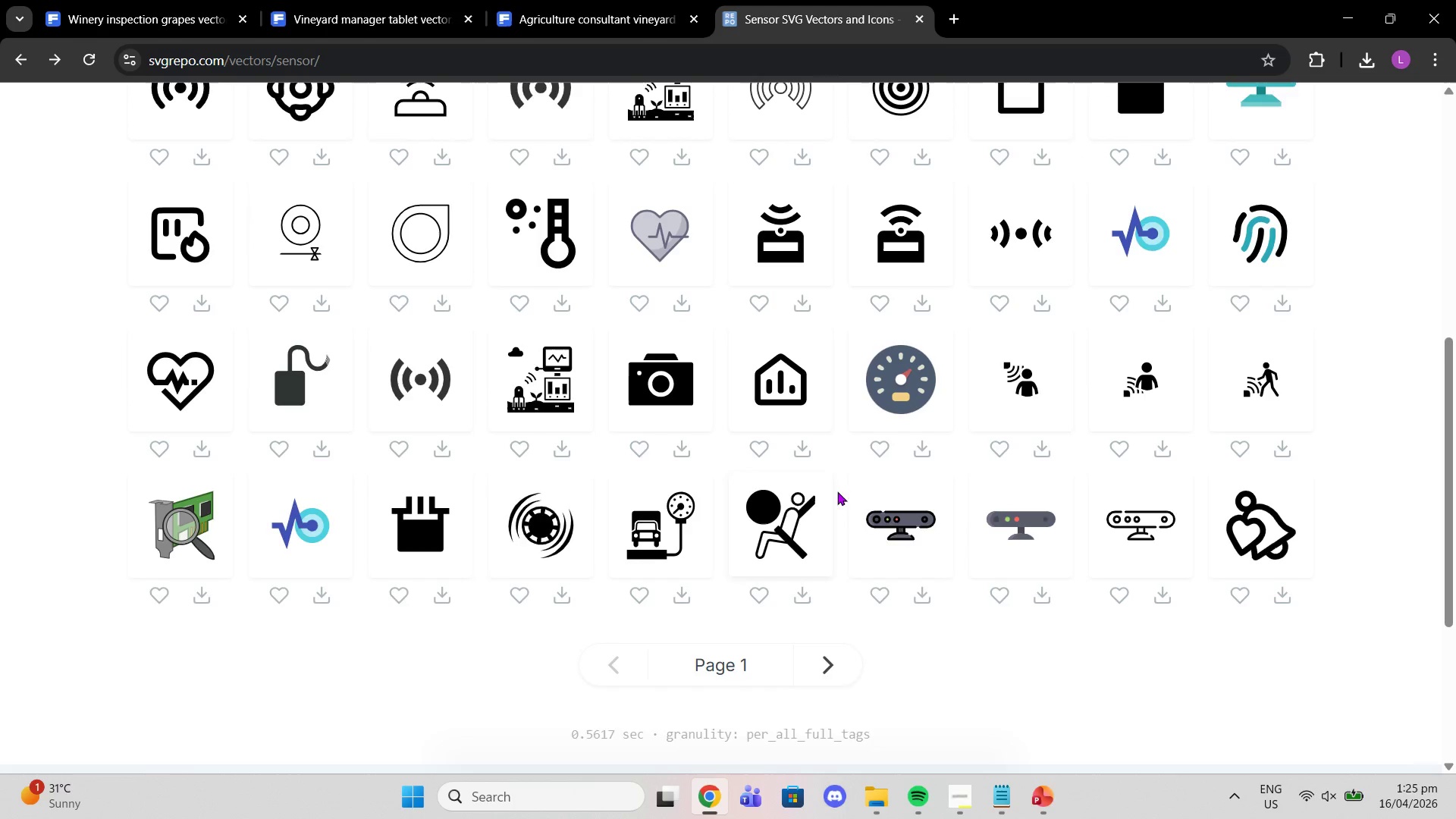 
scroll: coordinate [678, 595], scroll_direction: down, amount: 4.0
 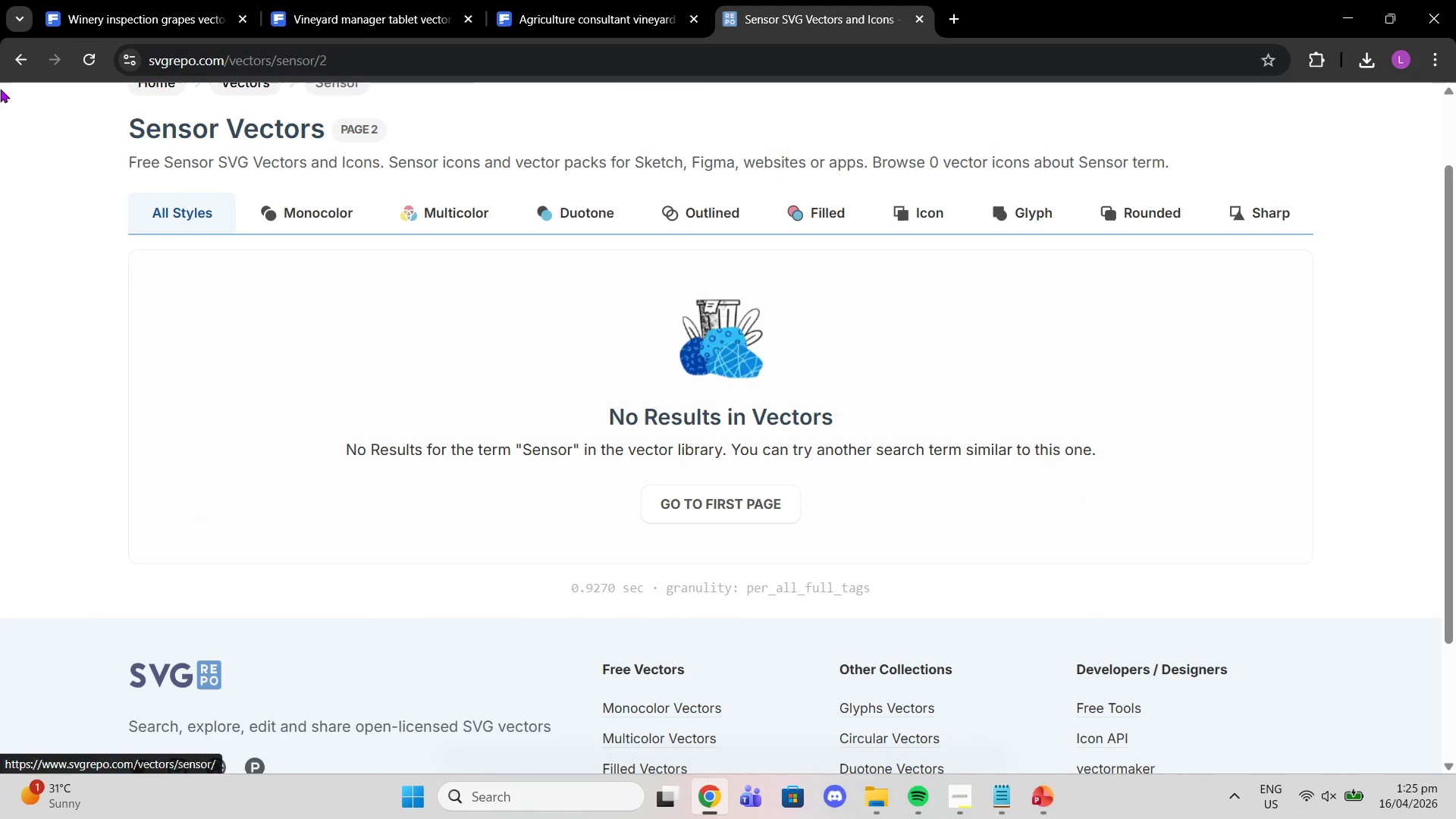 
left_click([8, 55])
 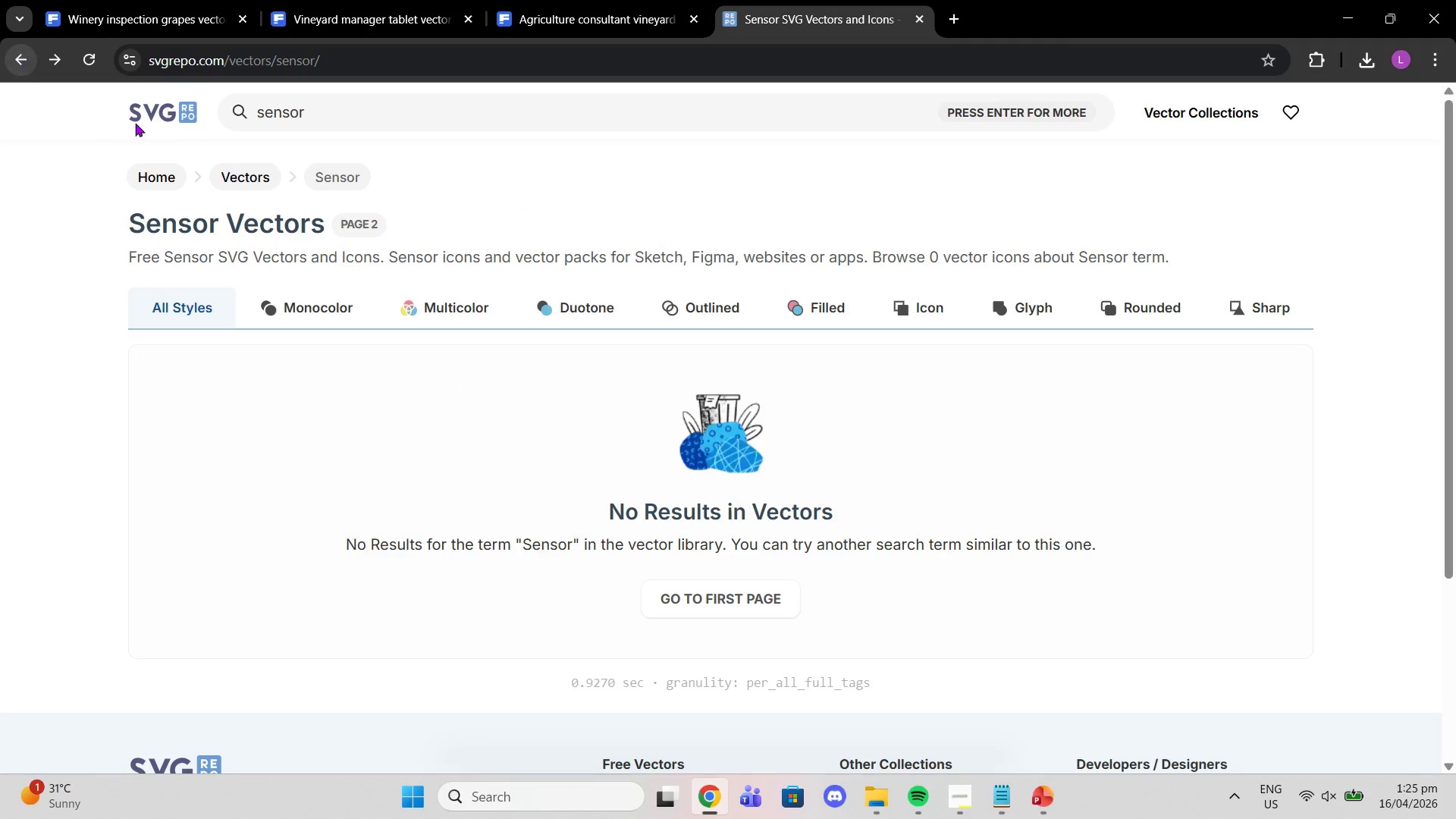 
mouse_move([355, 314])
 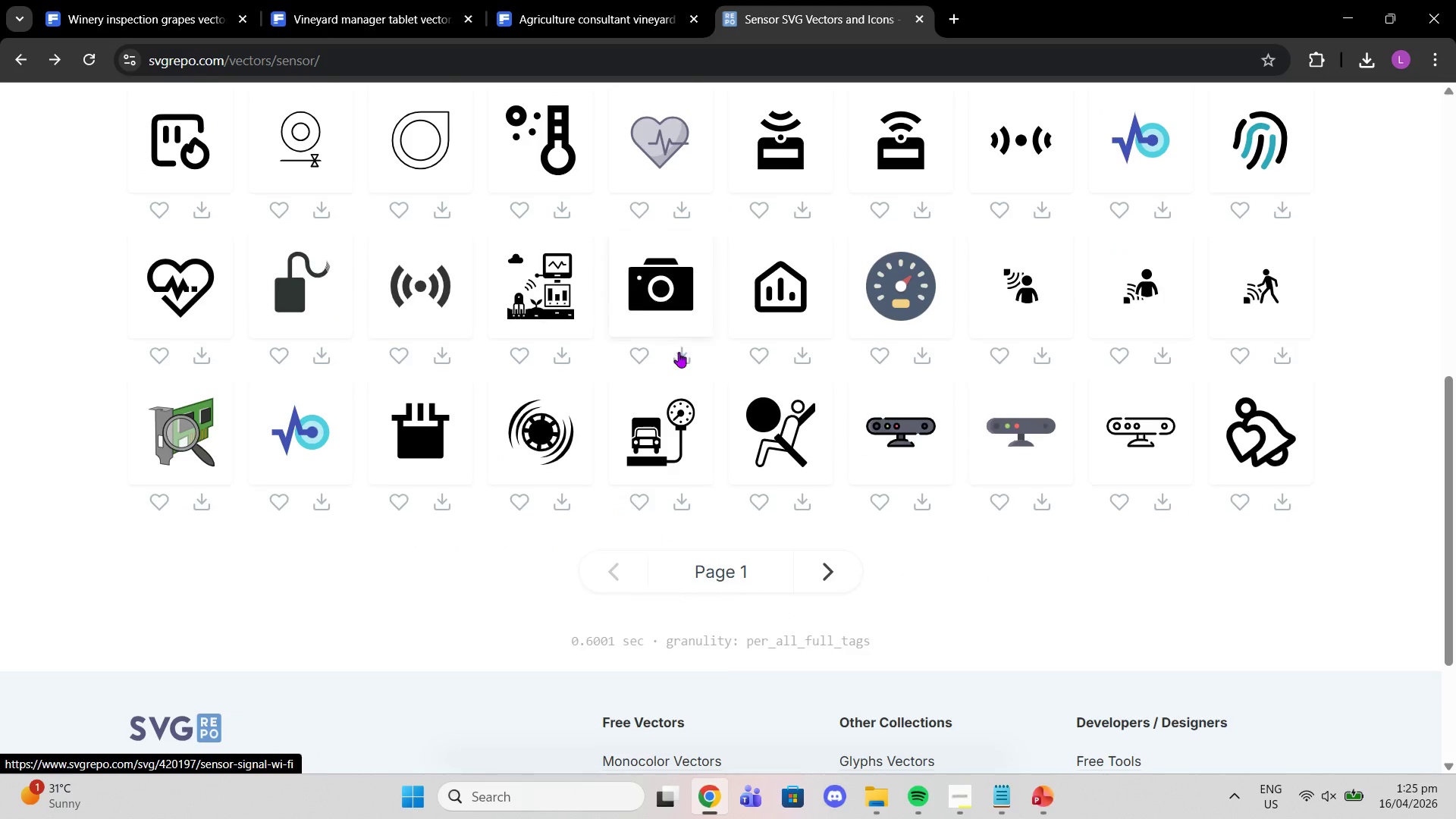 
scroll: coordinate [691, 330], scroll_direction: up, amount: 4.0
 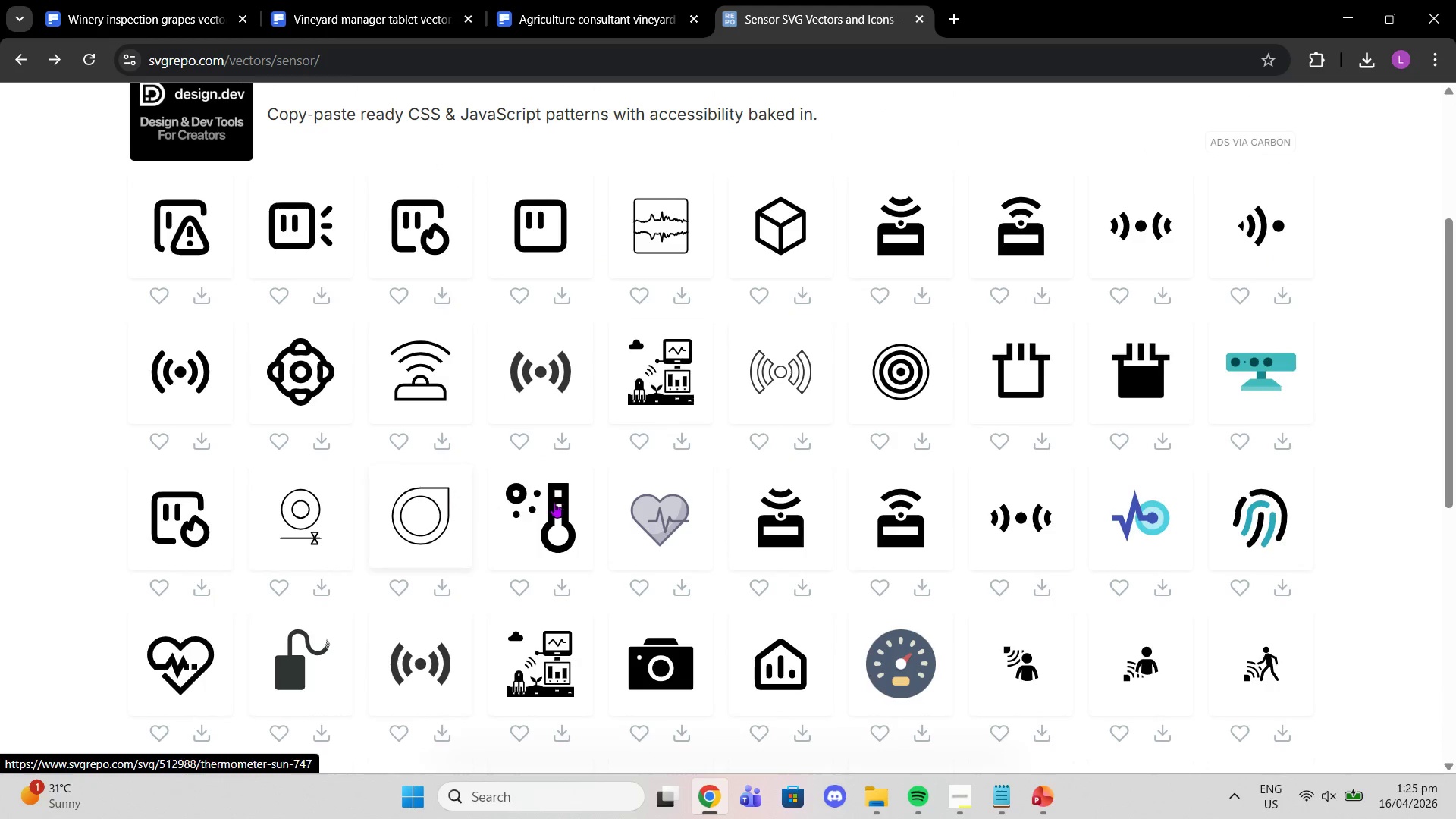 
left_click([554, 502])
 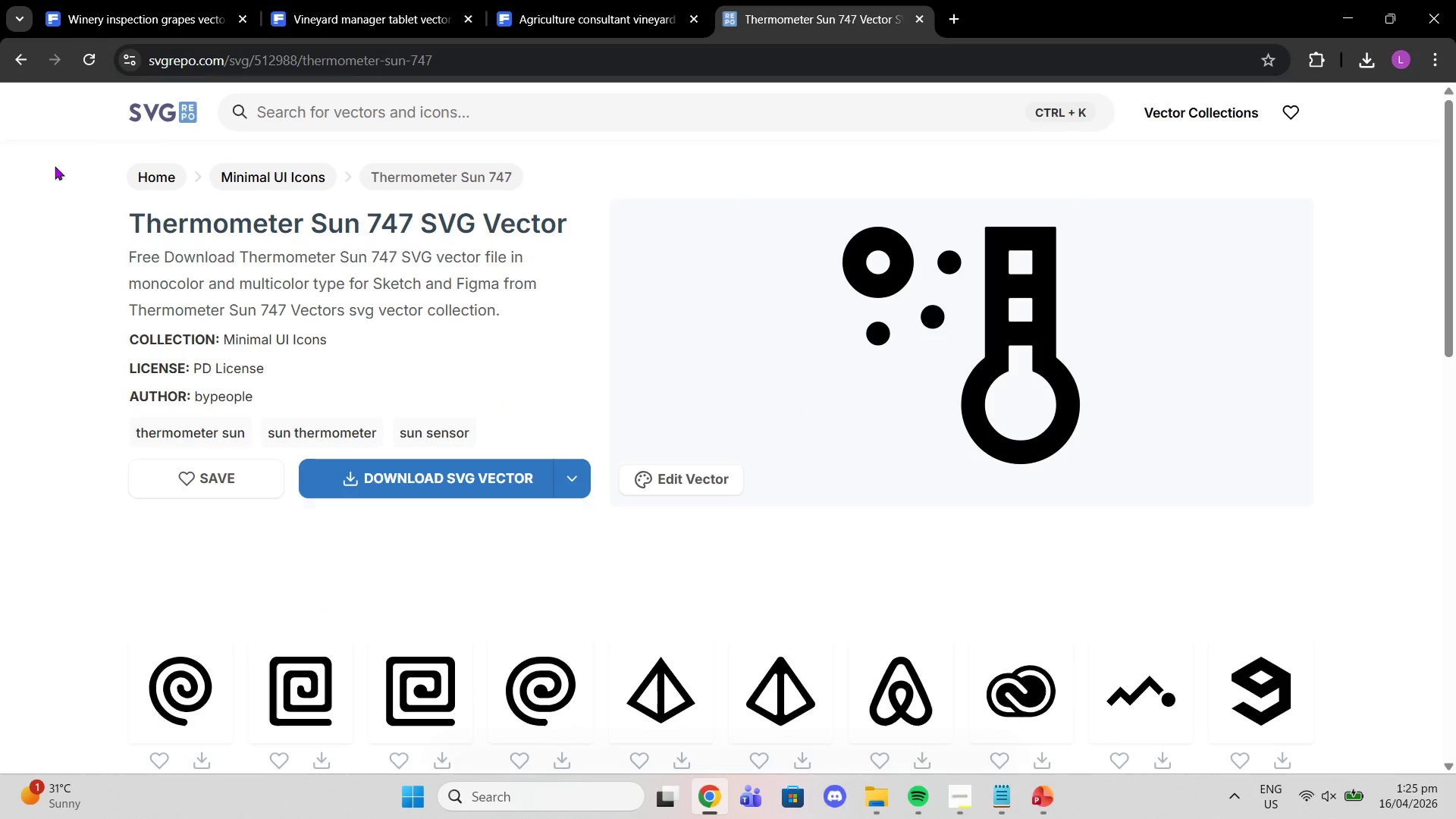 
left_click([11, 59])
 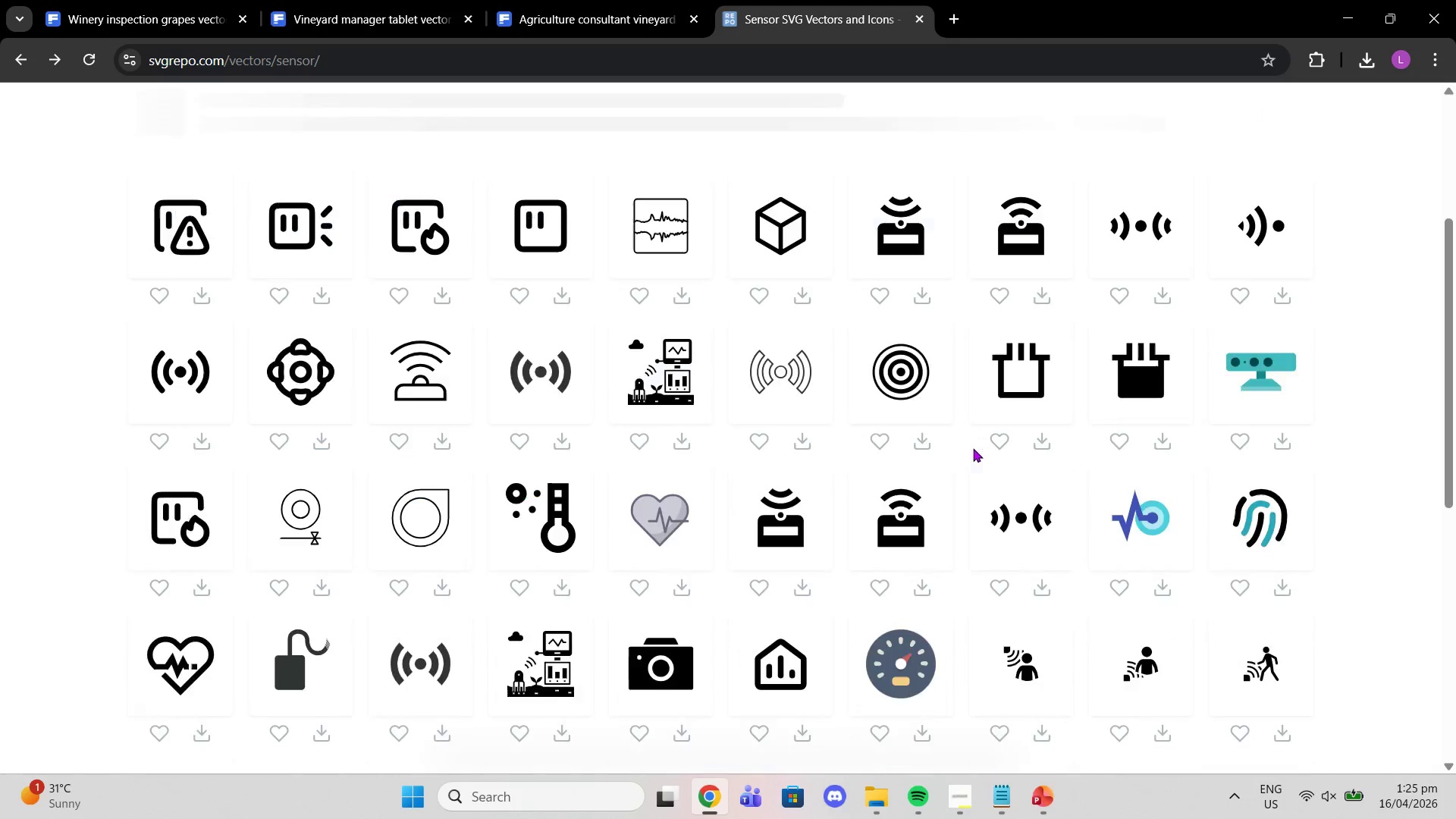 
scroll: coordinate [919, 403], scroll_direction: up, amount: 2.0
 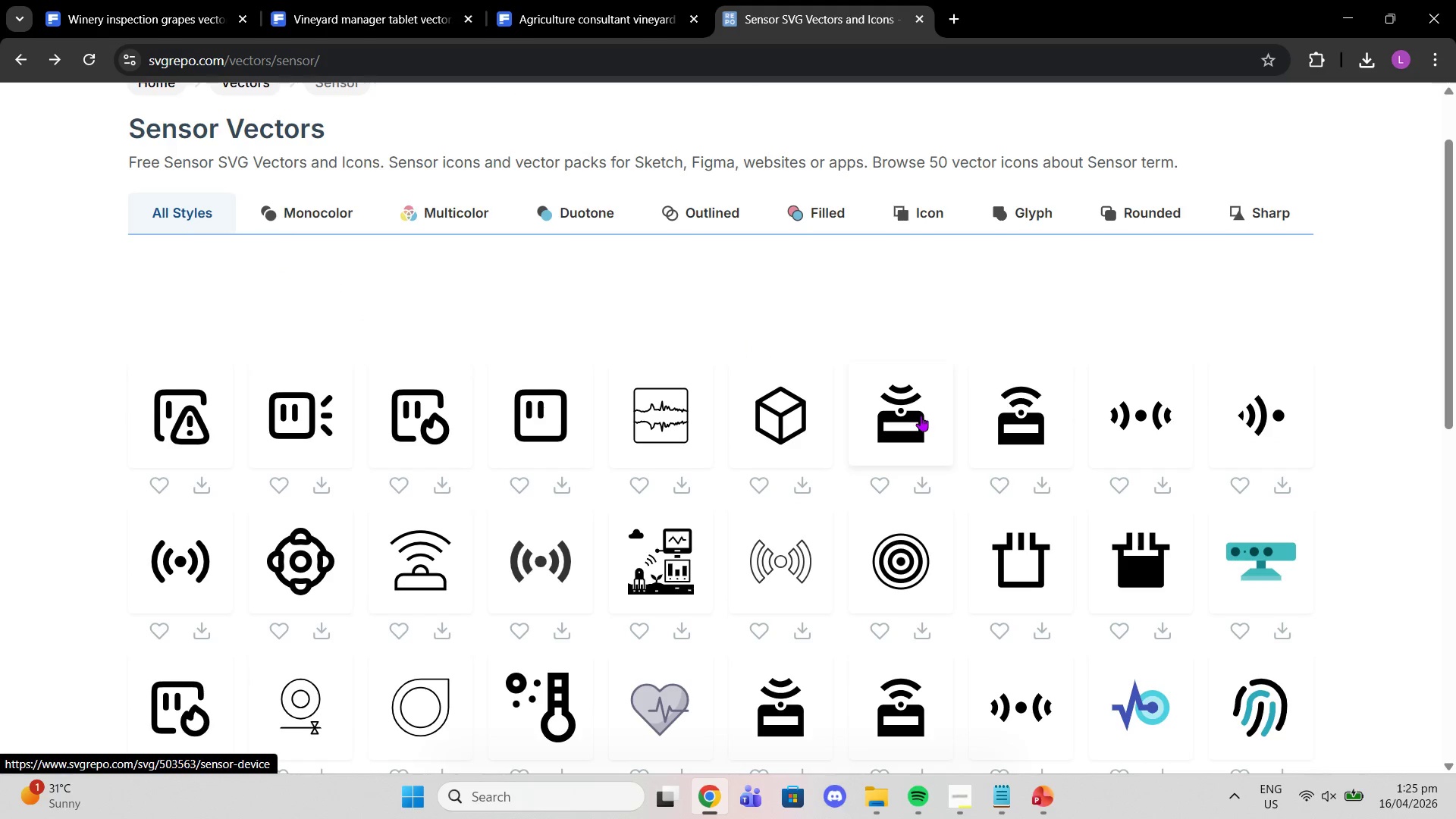 
mouse_move([916, 442])
 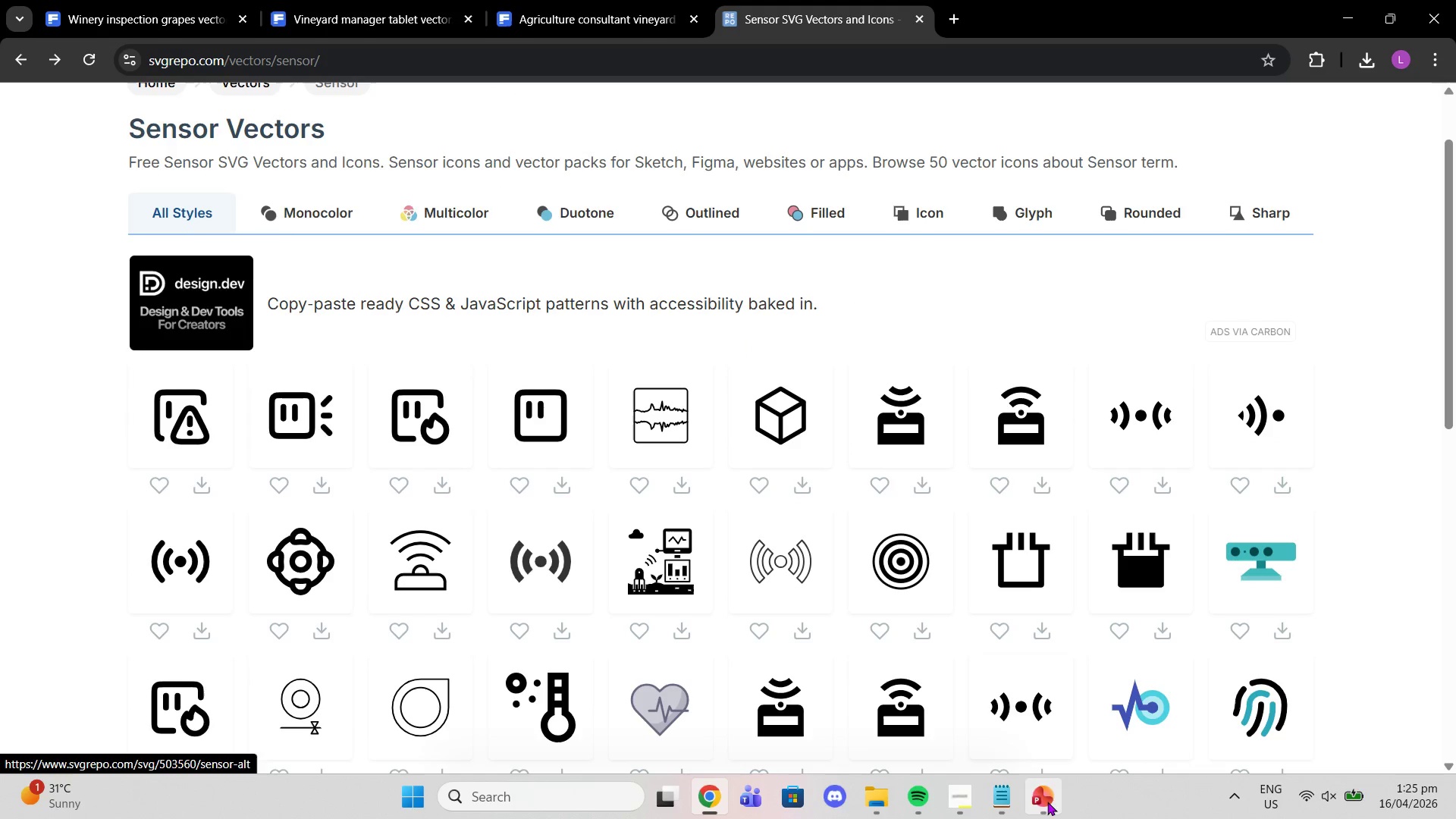 
left_click([1050, 802])
 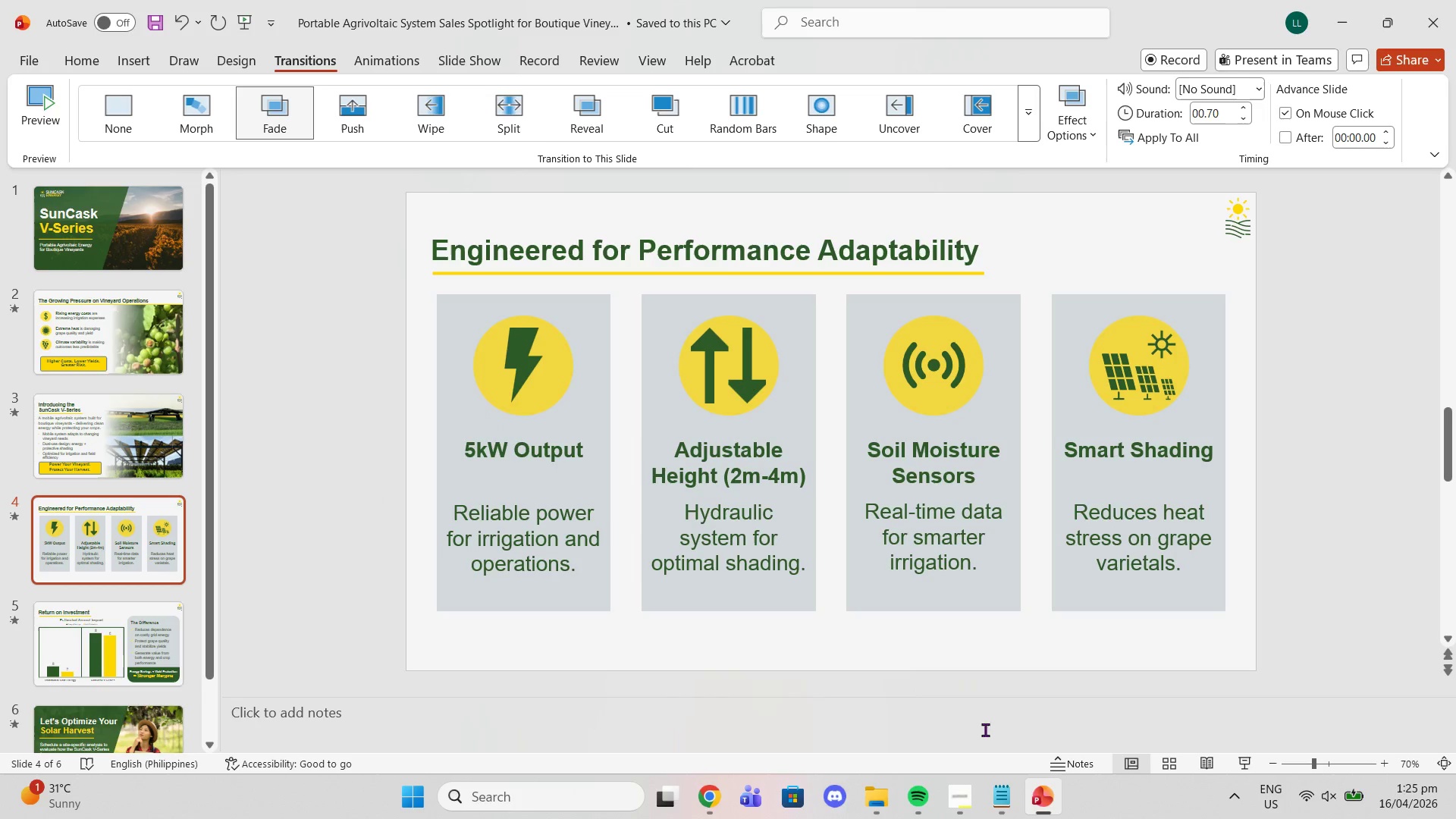 
left_click([959, 781])